 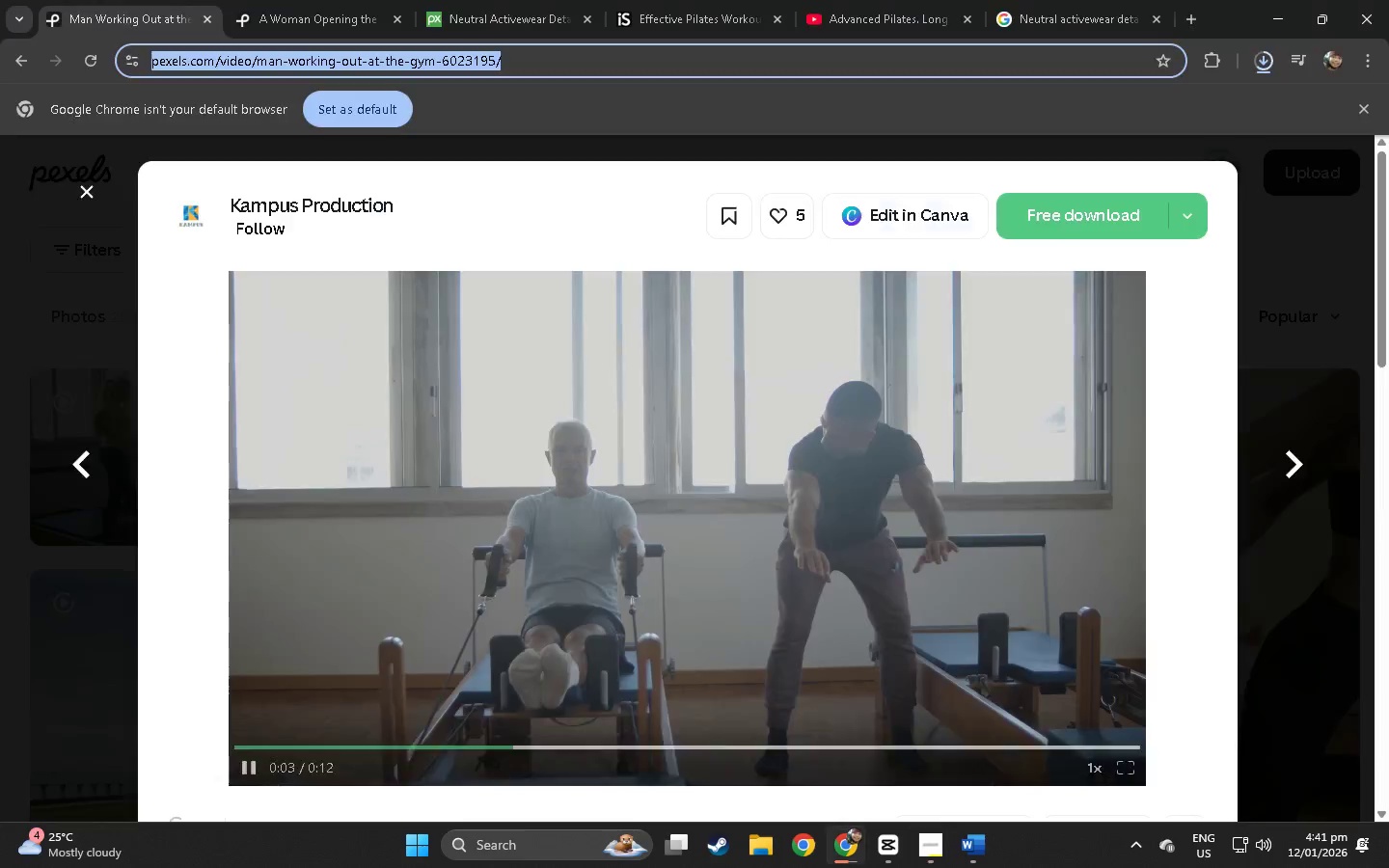 
key(Alt+Tab)
 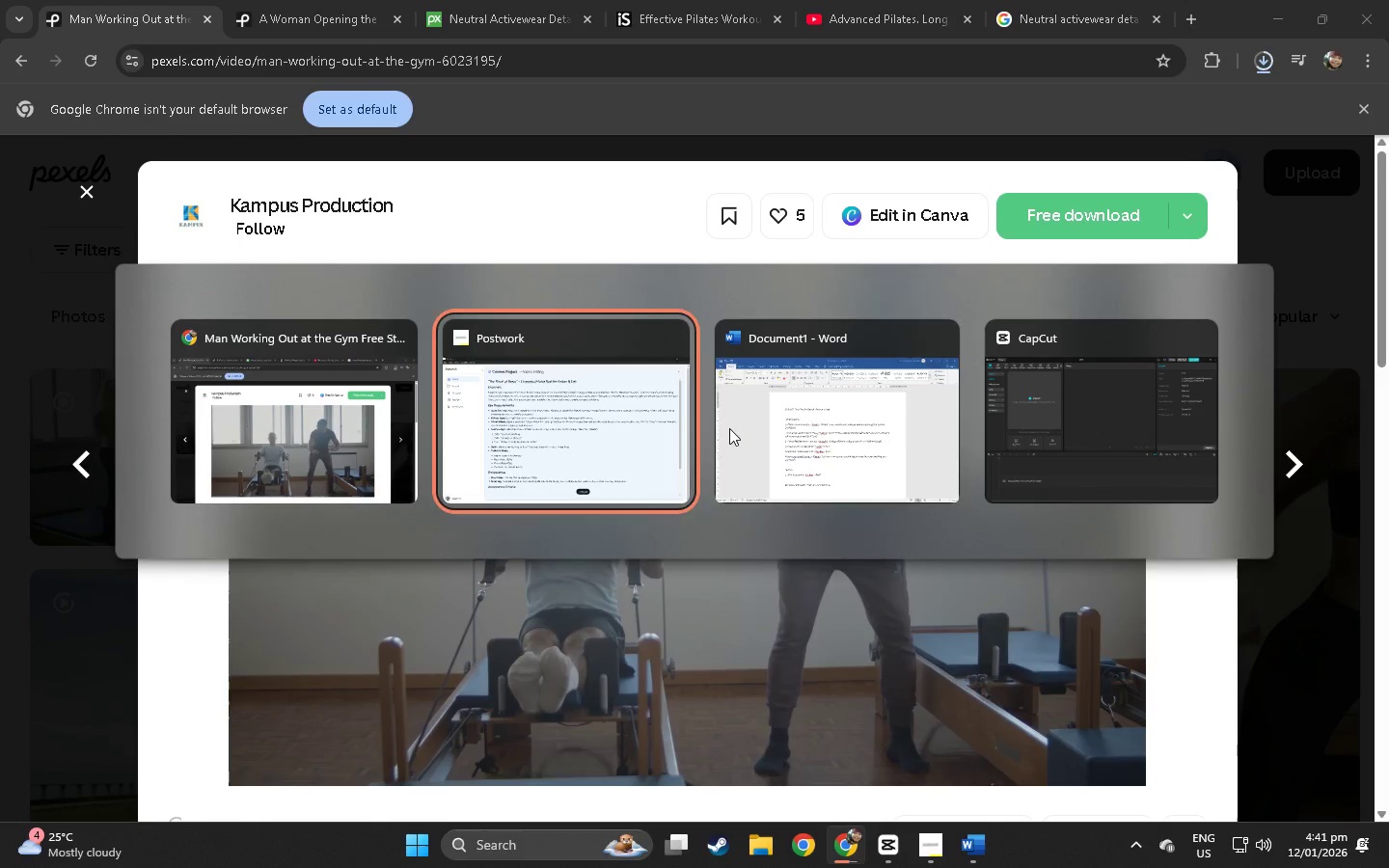 
key(Alt+Tab)
 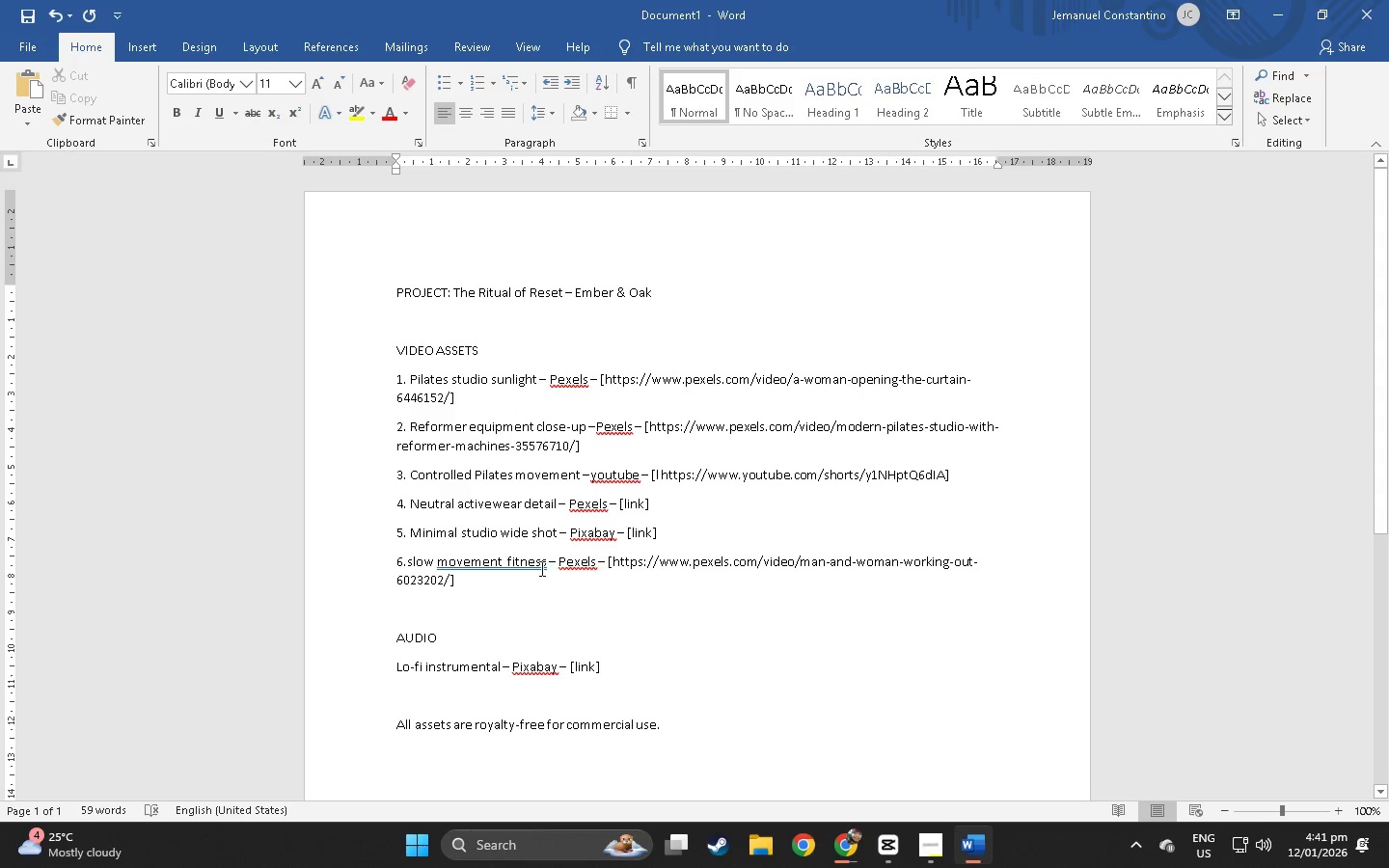 
left_click([554, 575])
 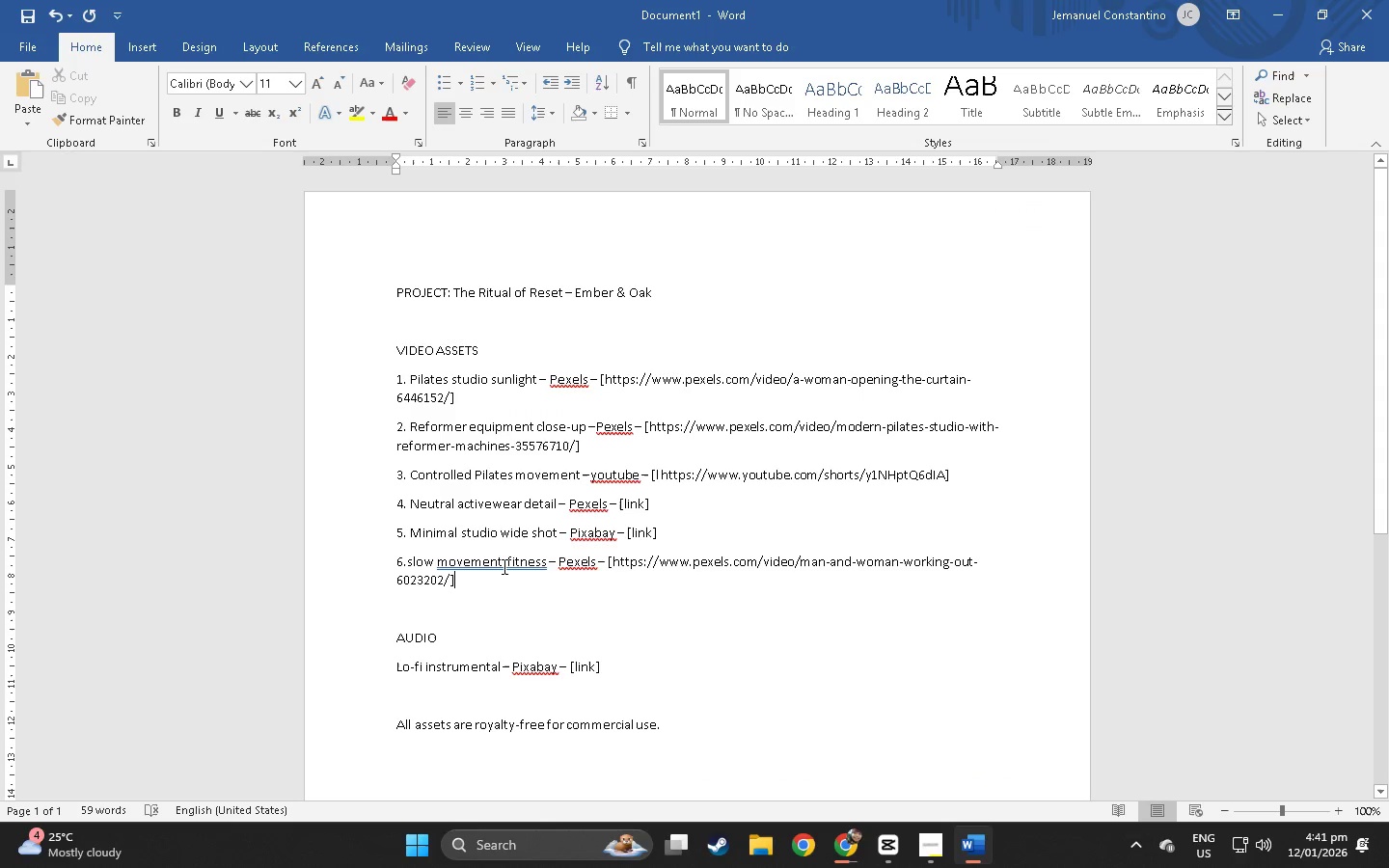 
left_click([502, 565])
 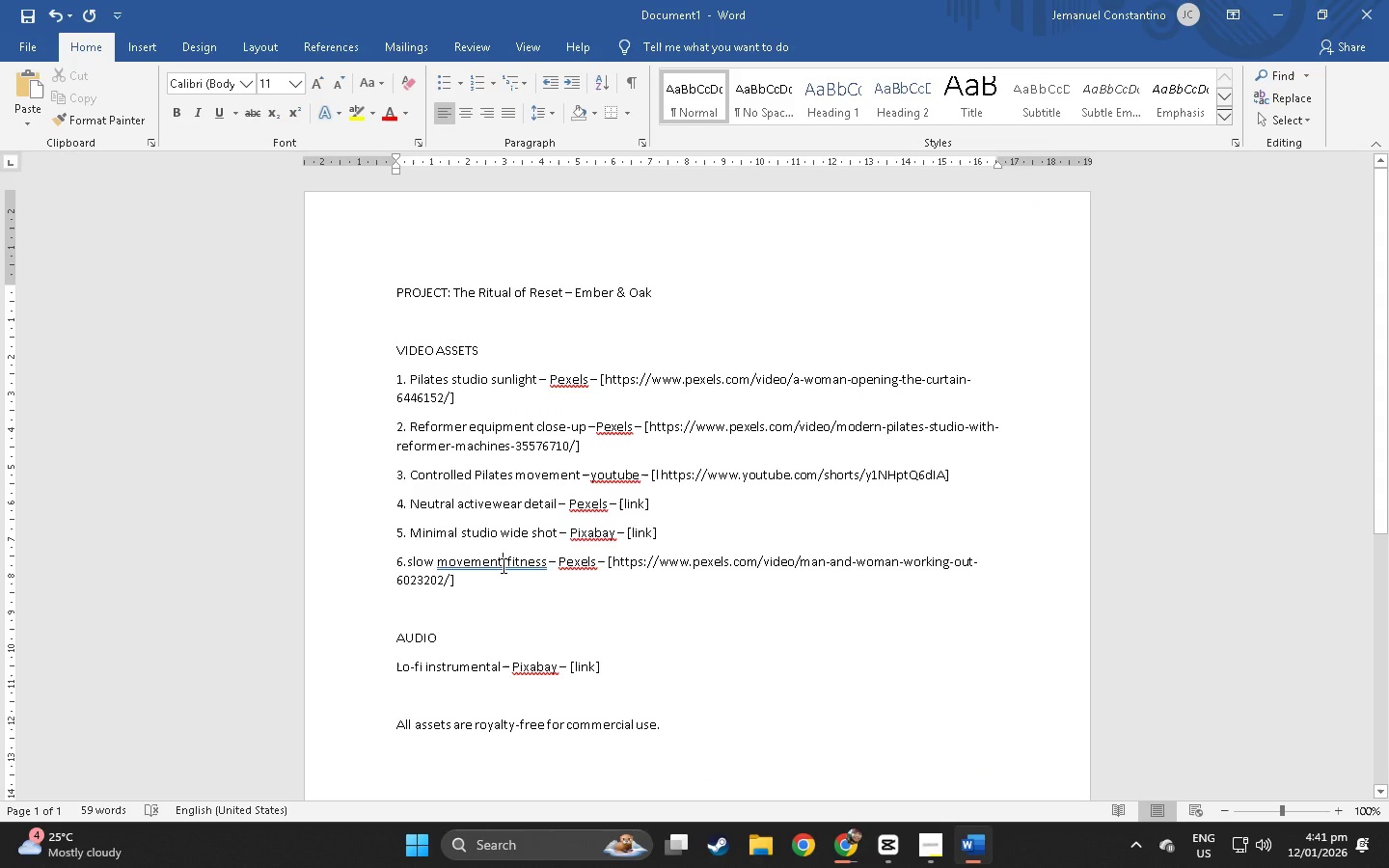 
right_click([502, 565])
 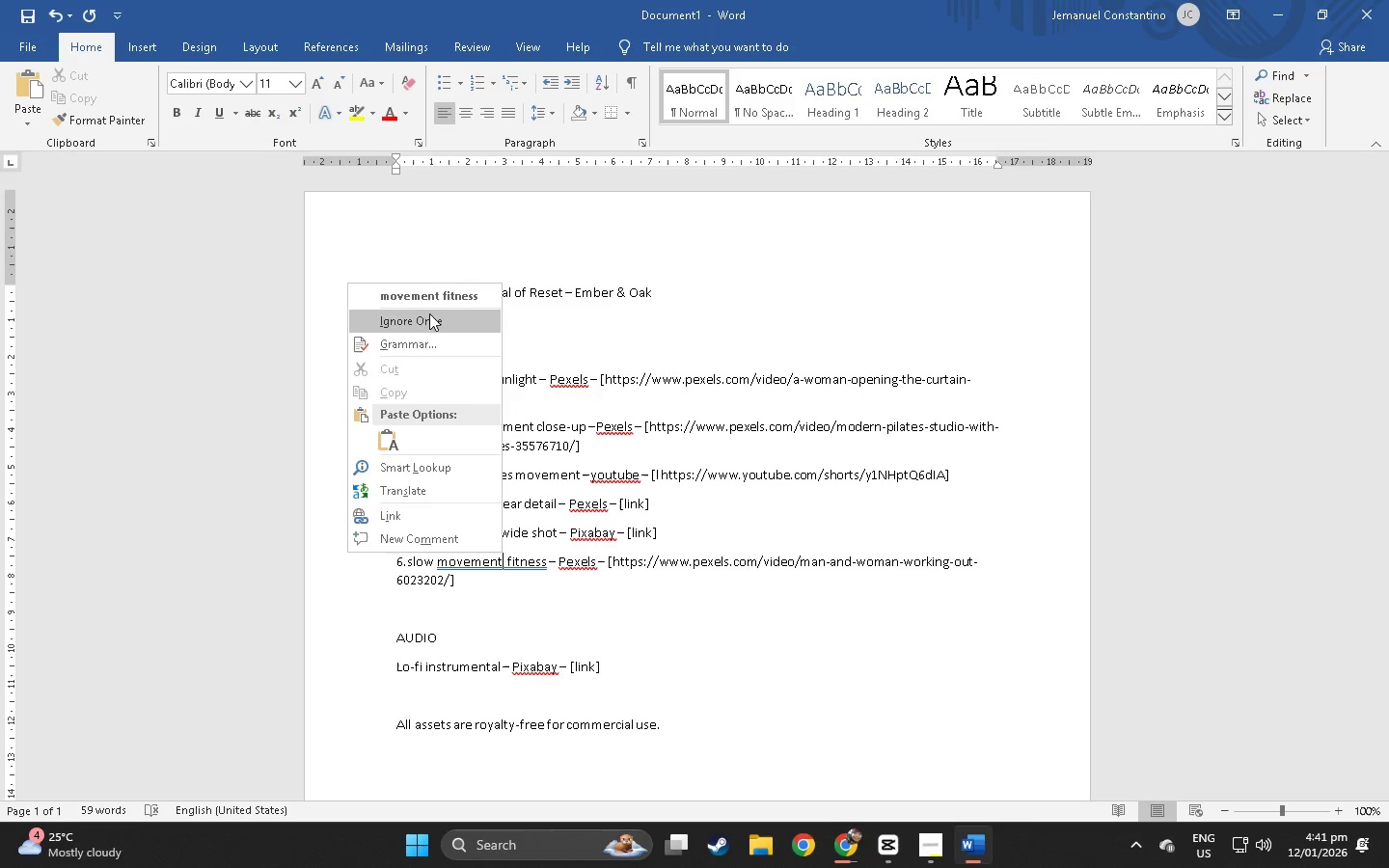 
left_click([429, 295])
 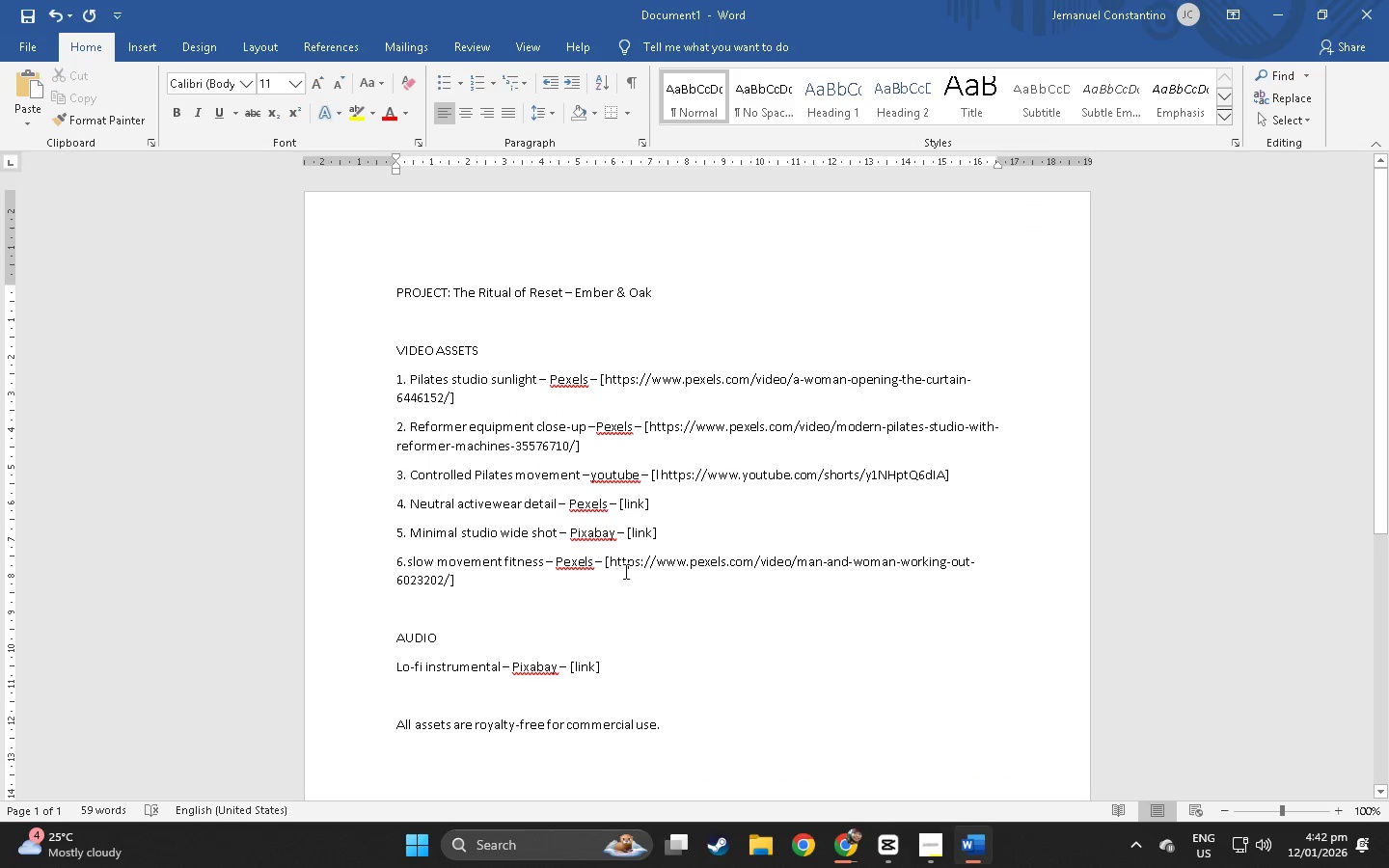 
left_click([554, 578])
 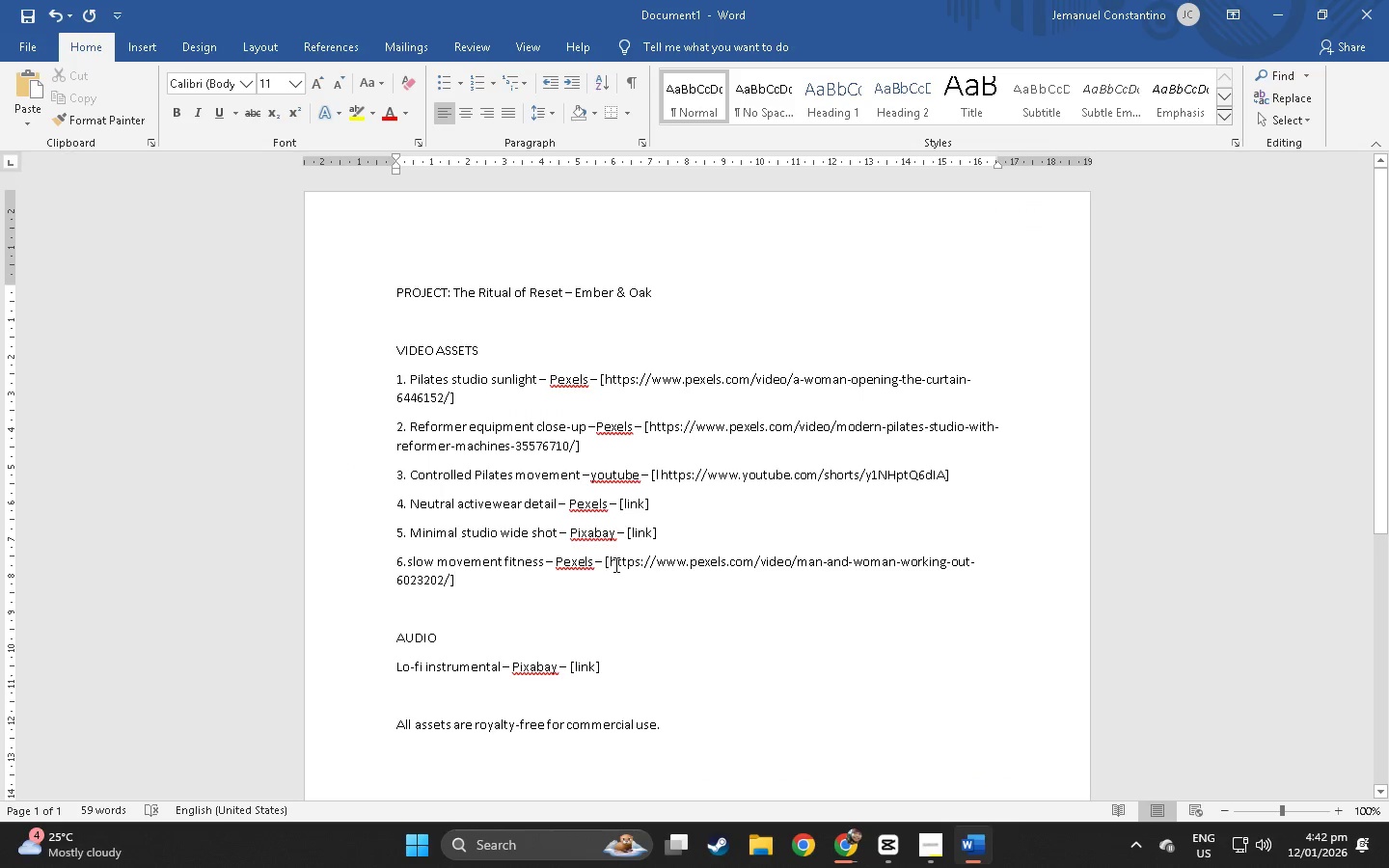 
left_click([606, 565])
 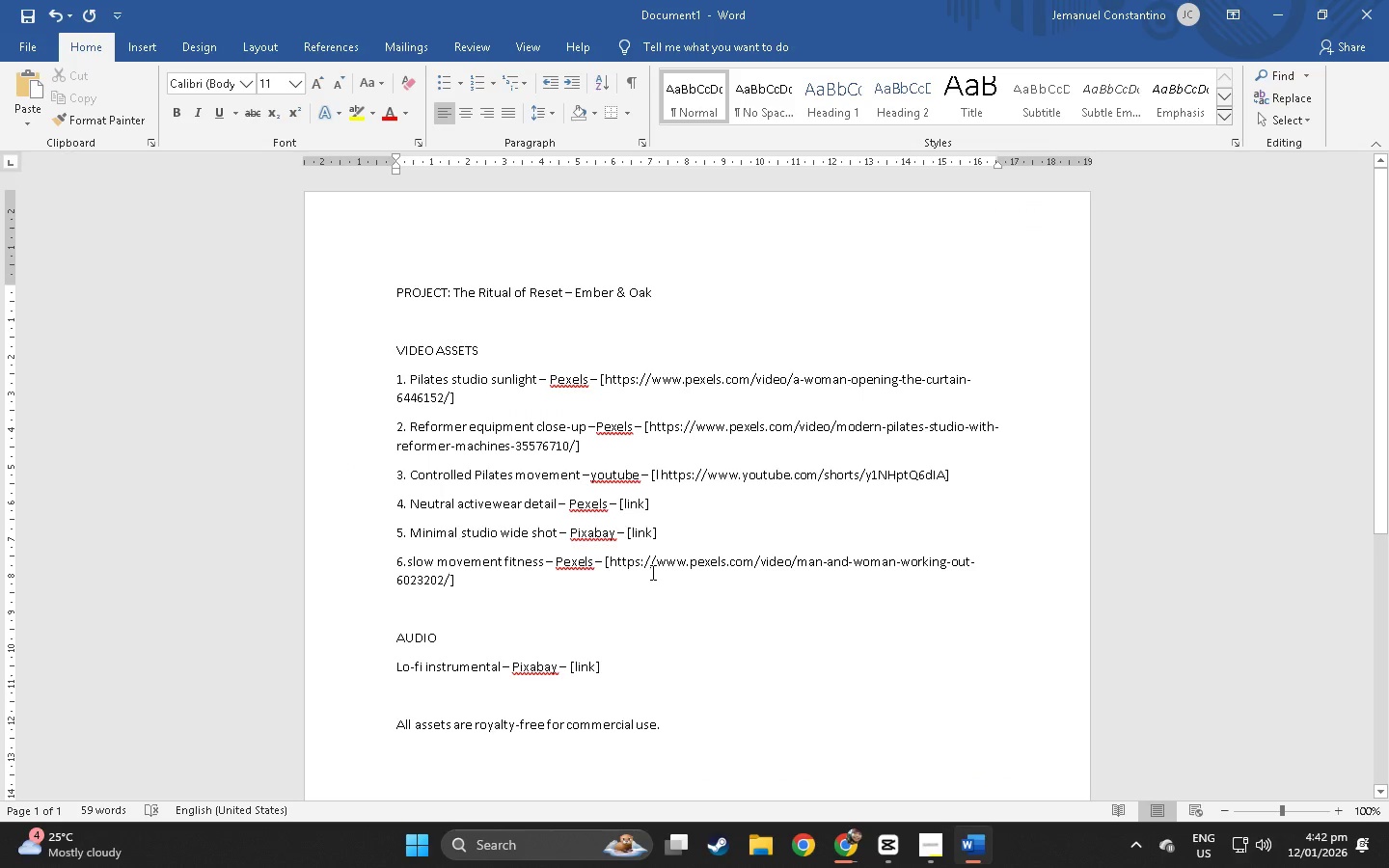 
key(Enter)
 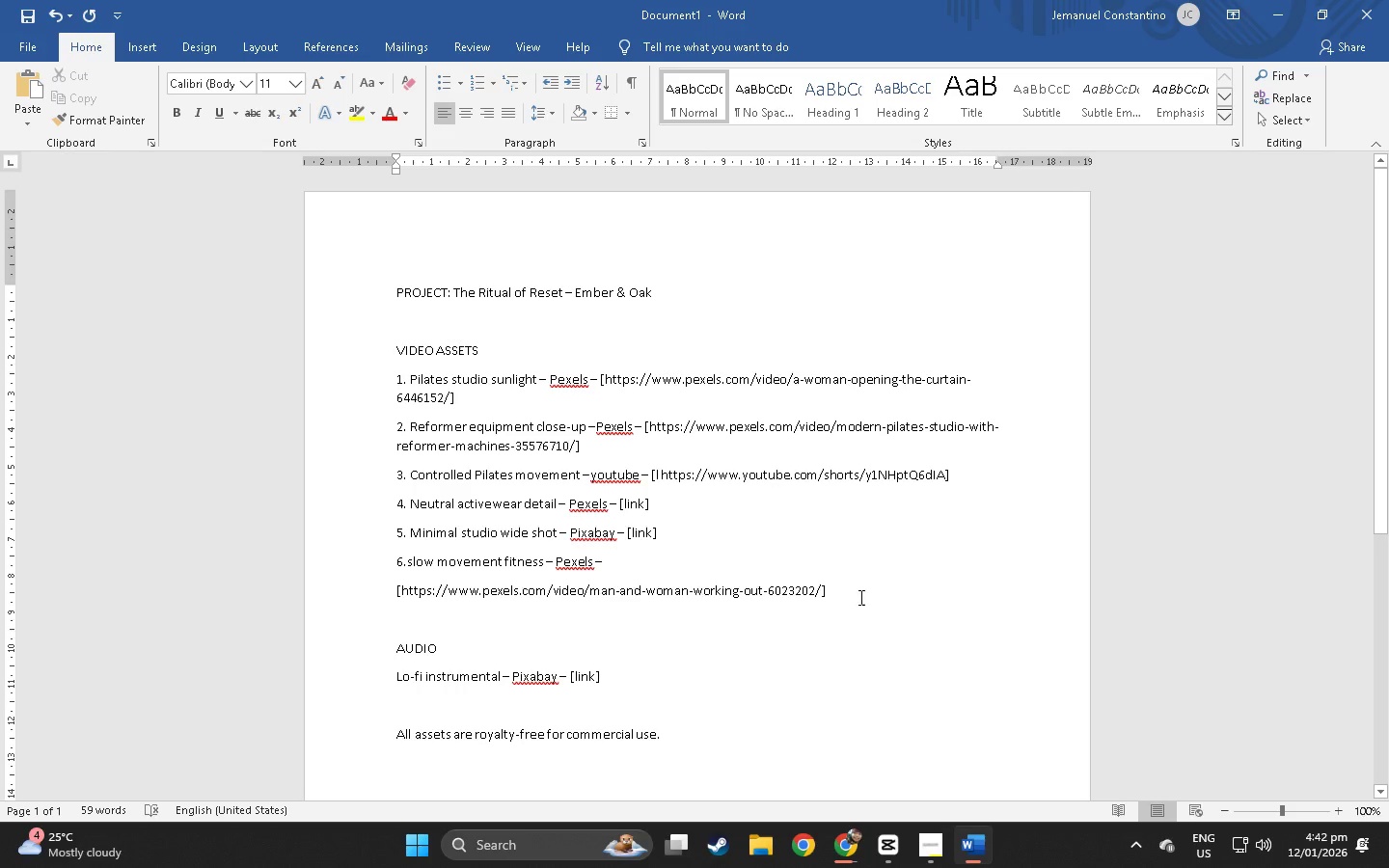 
left_click([838, 592])
 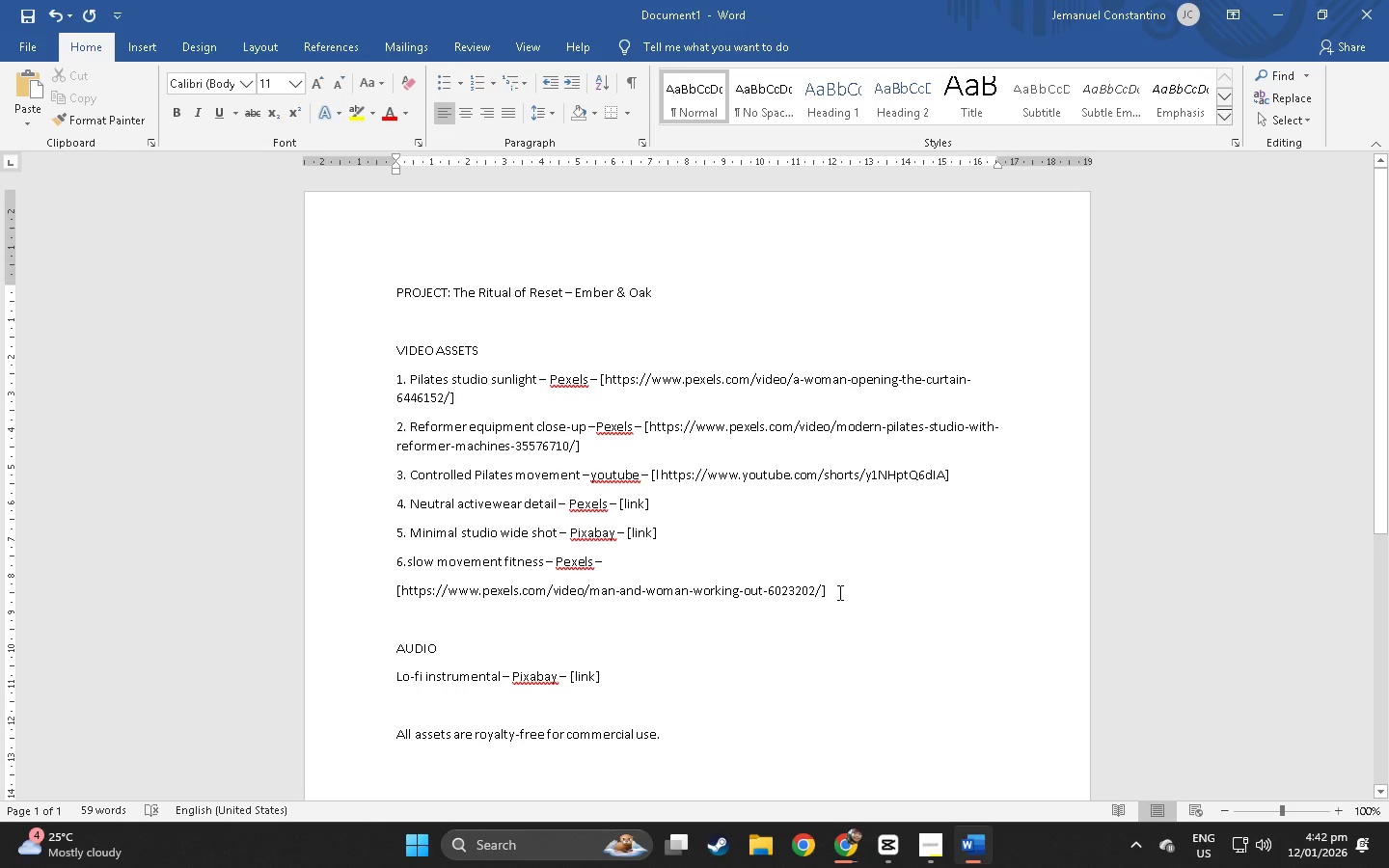 
key(Enter)
 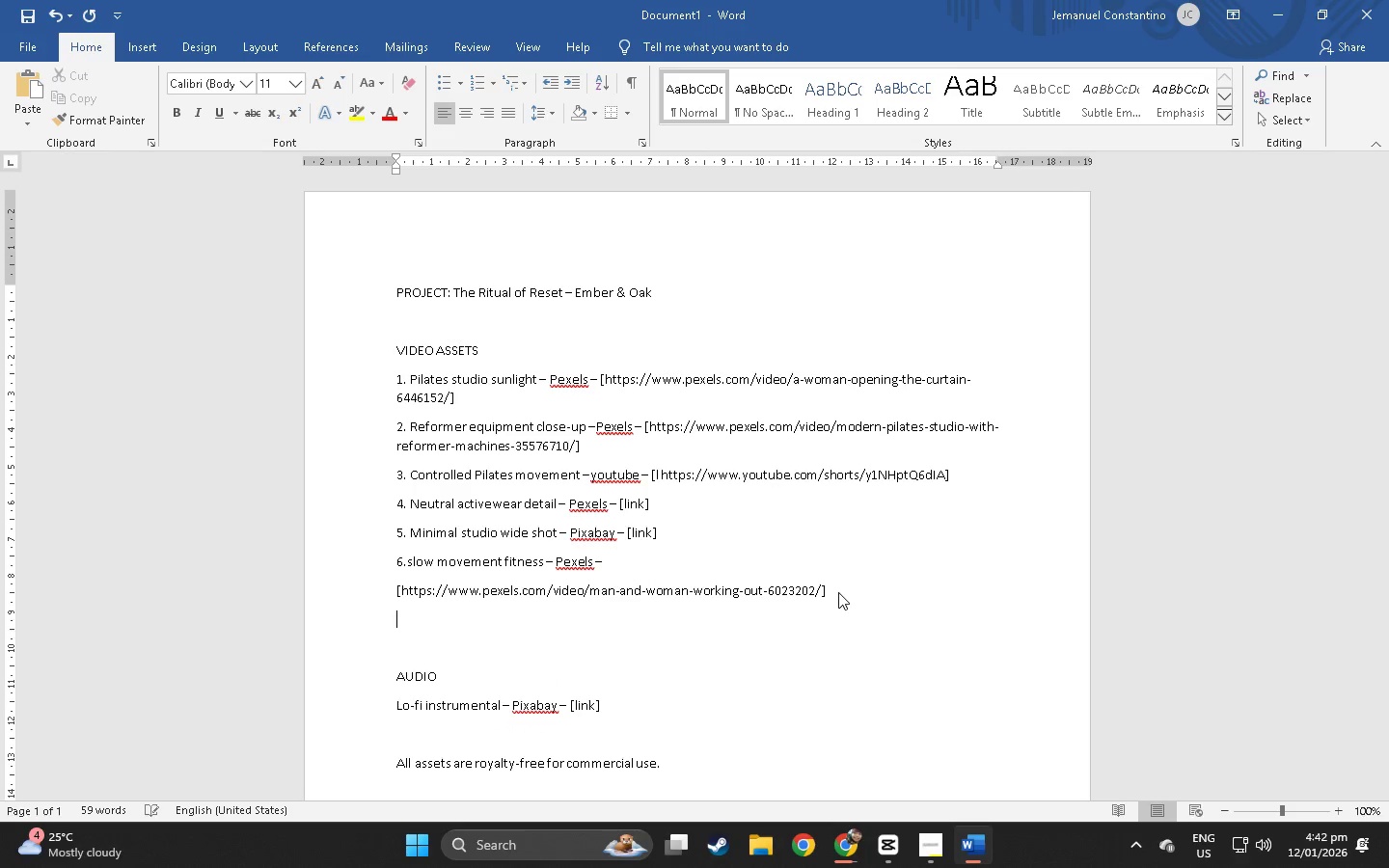 
key(Control+ControlLeft)
 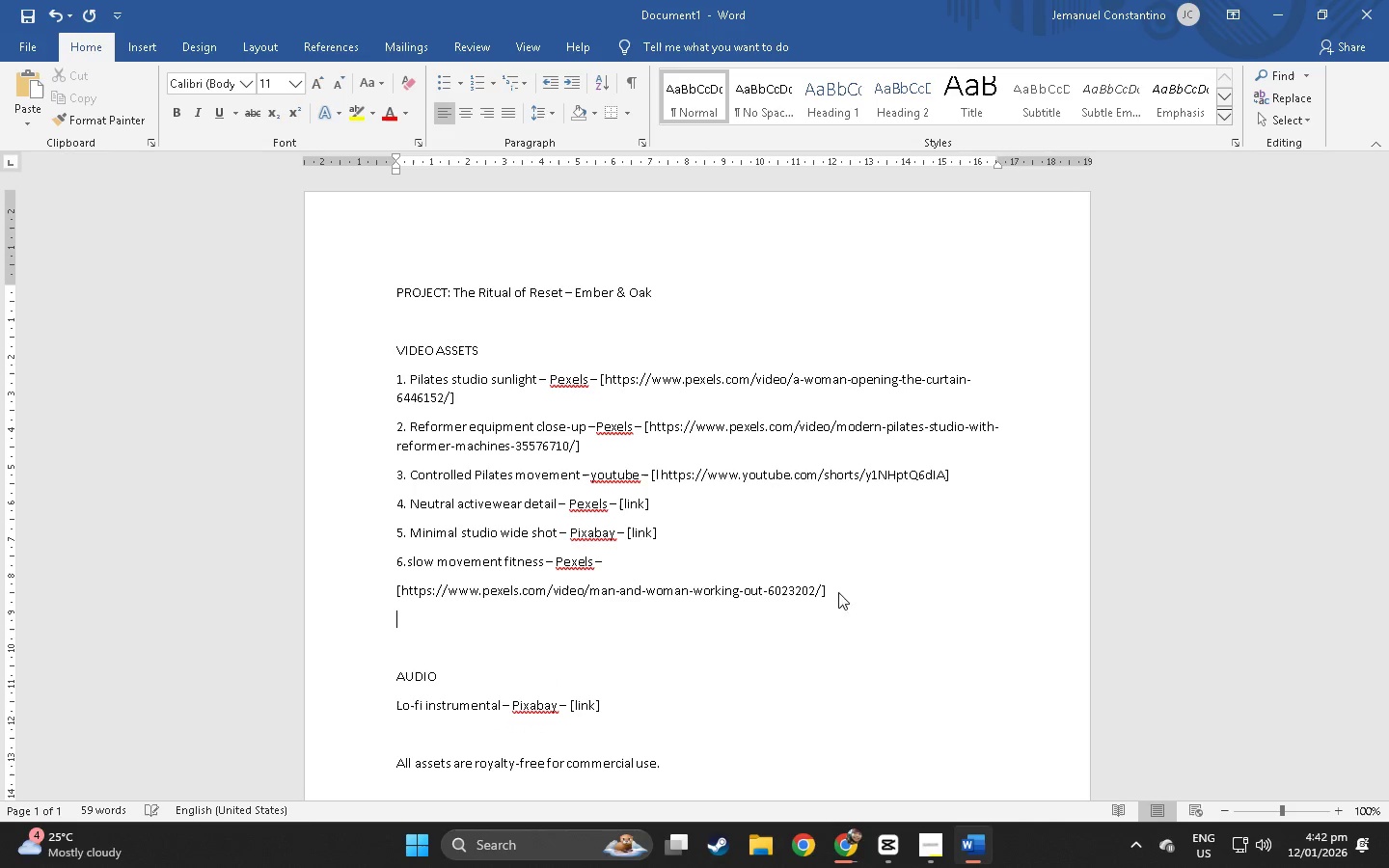 
key(Control+V)
 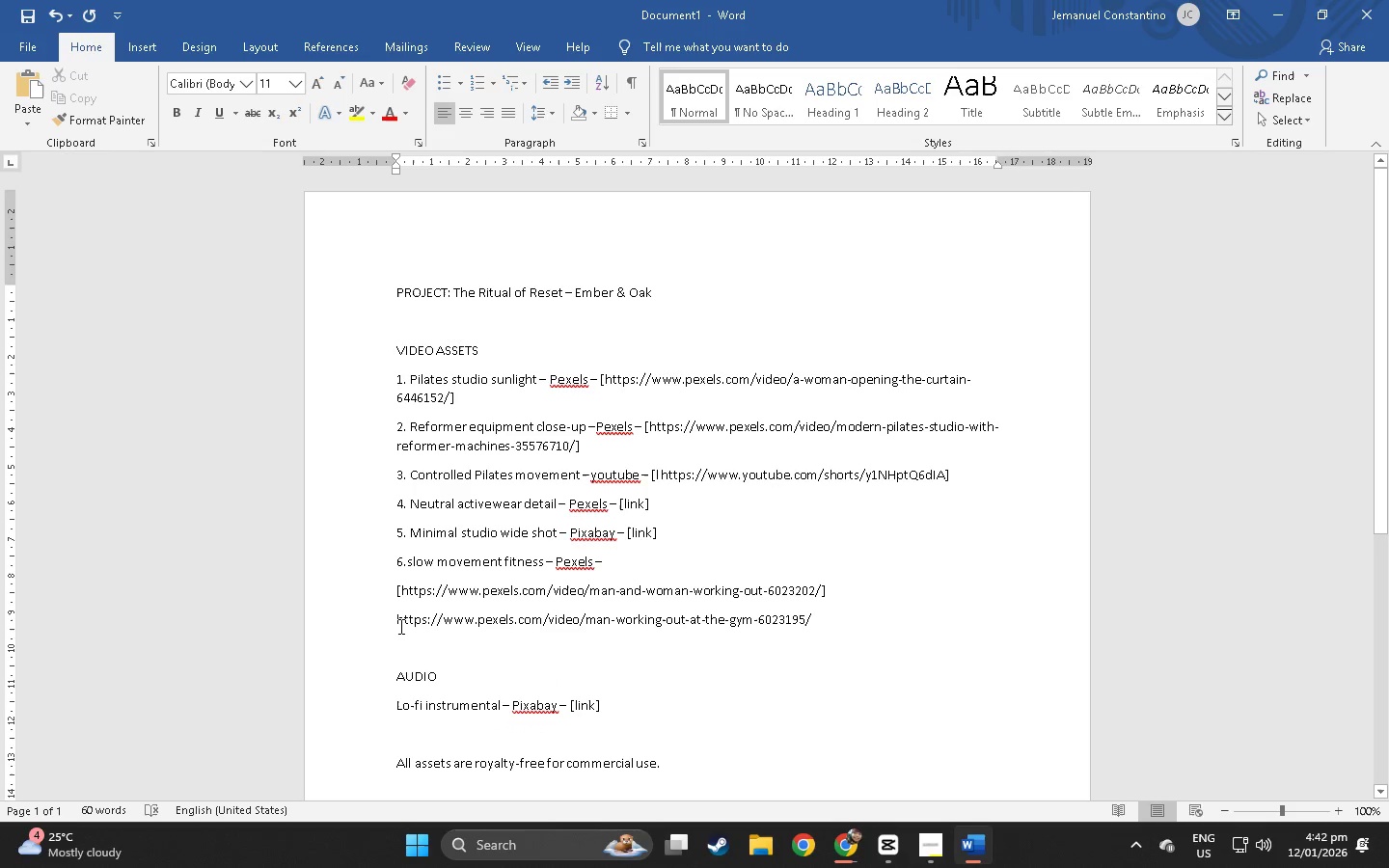 
left_click([398, 626])
 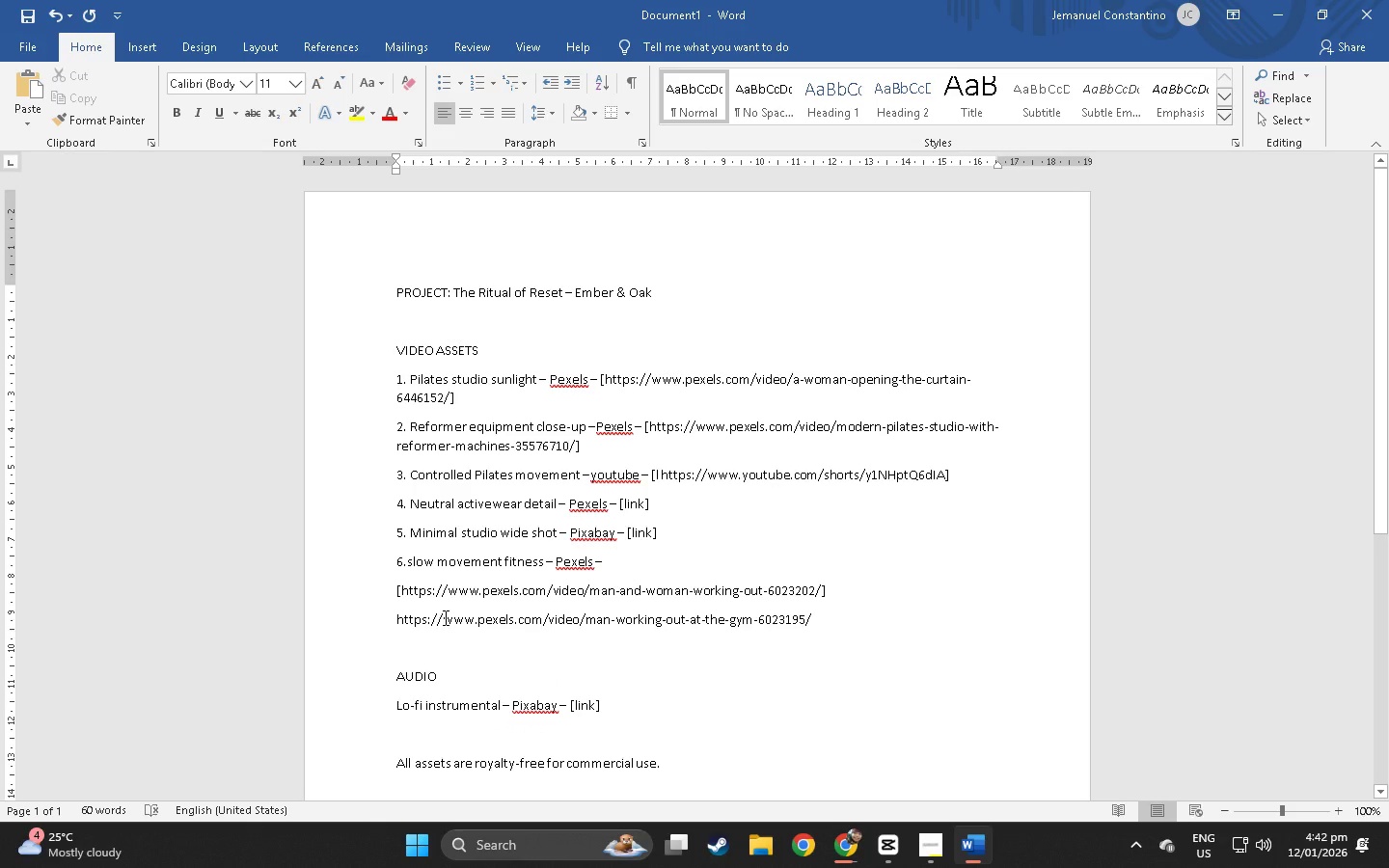 
key(BracketLeft)
 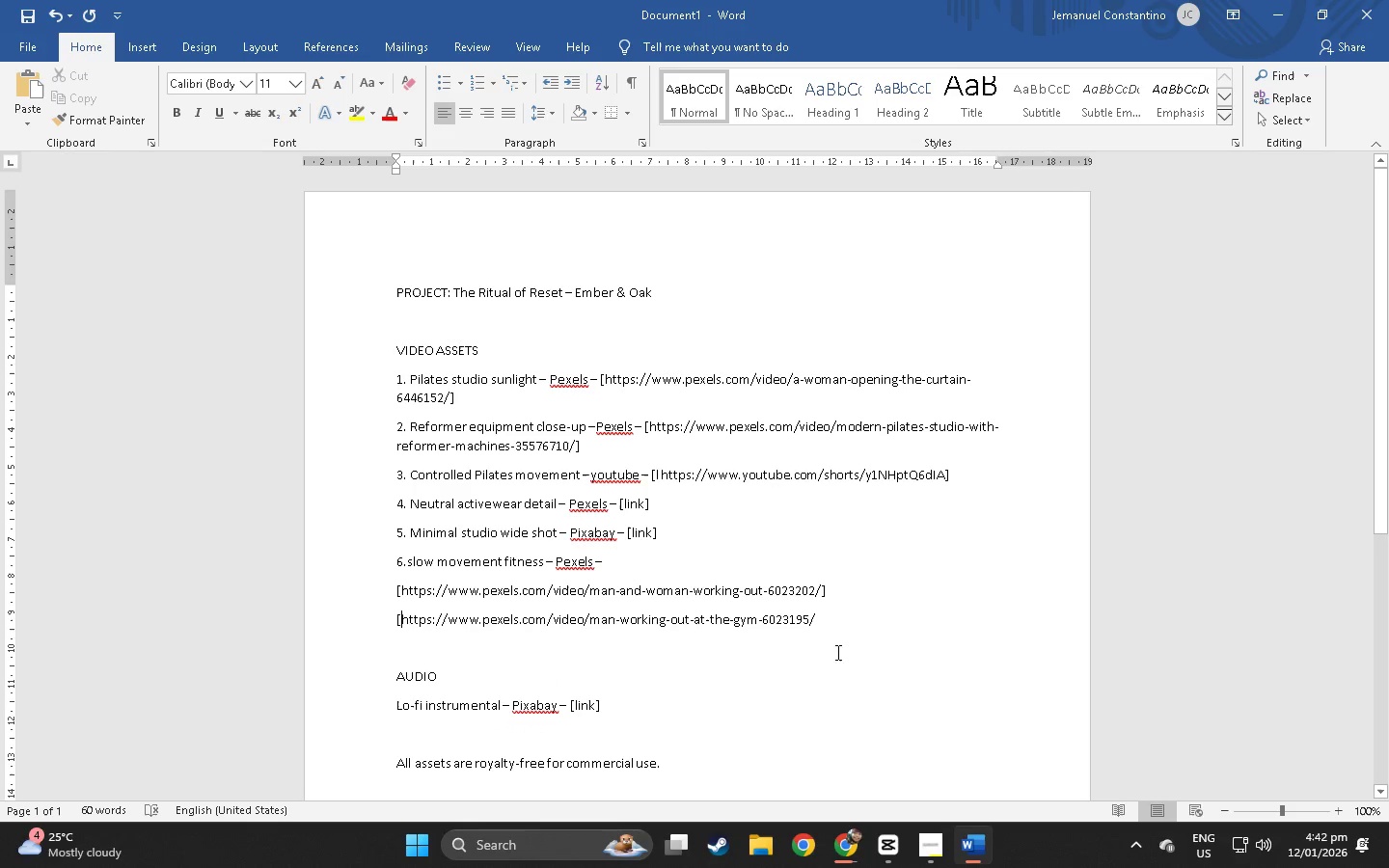 
left_click([832, 622])
 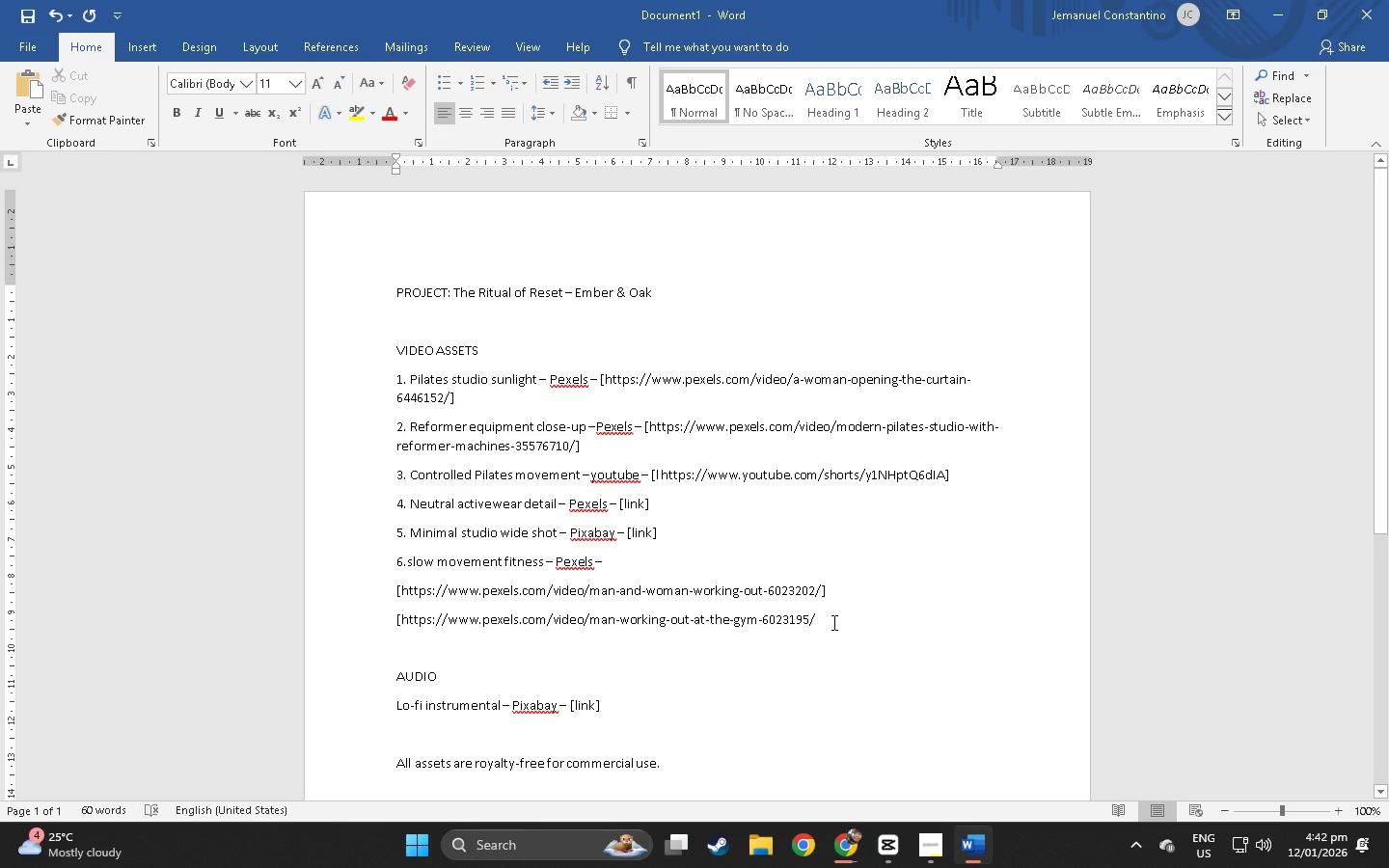 
key(BracketRight)
 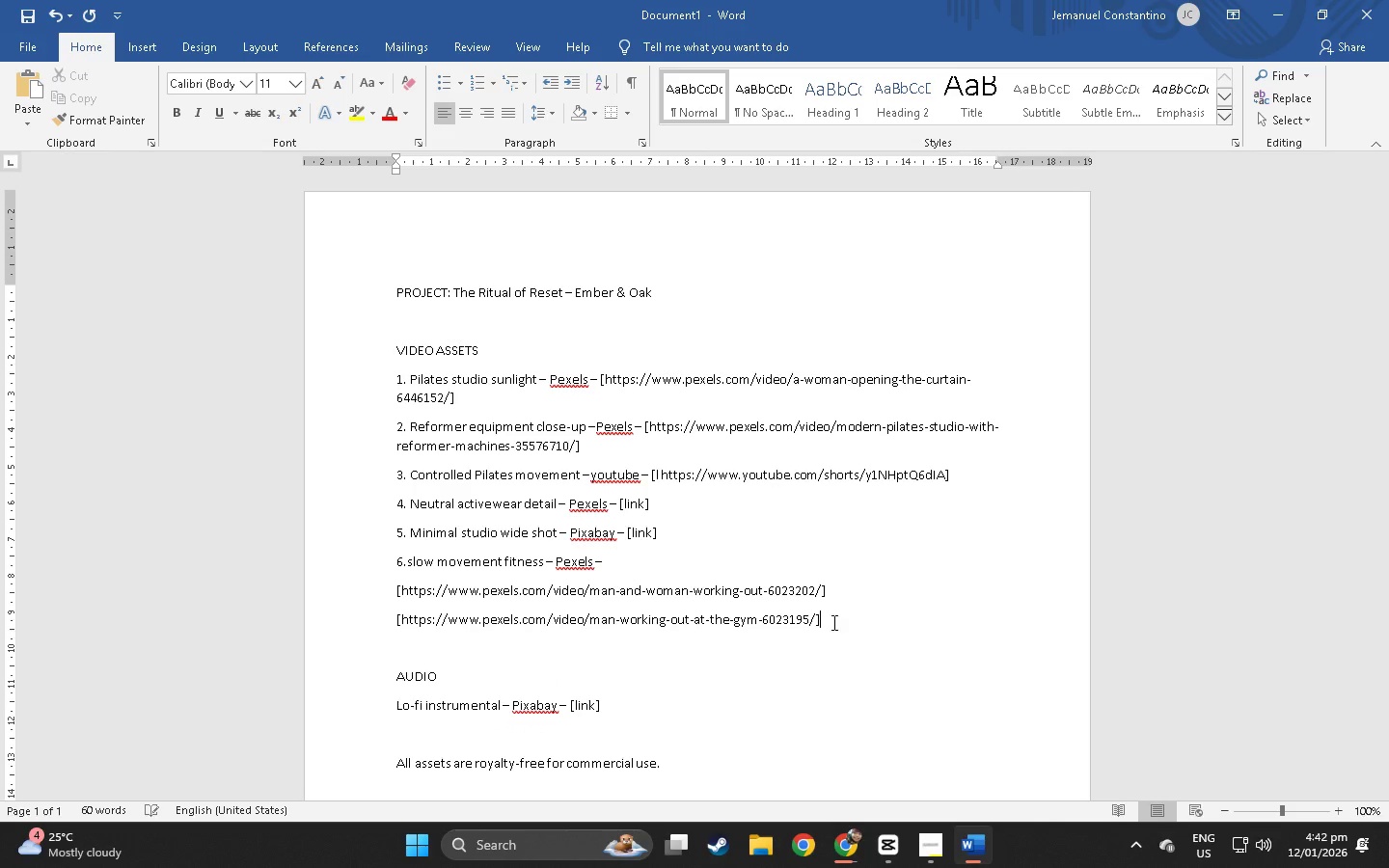 
key(Alt+AltLeft)
 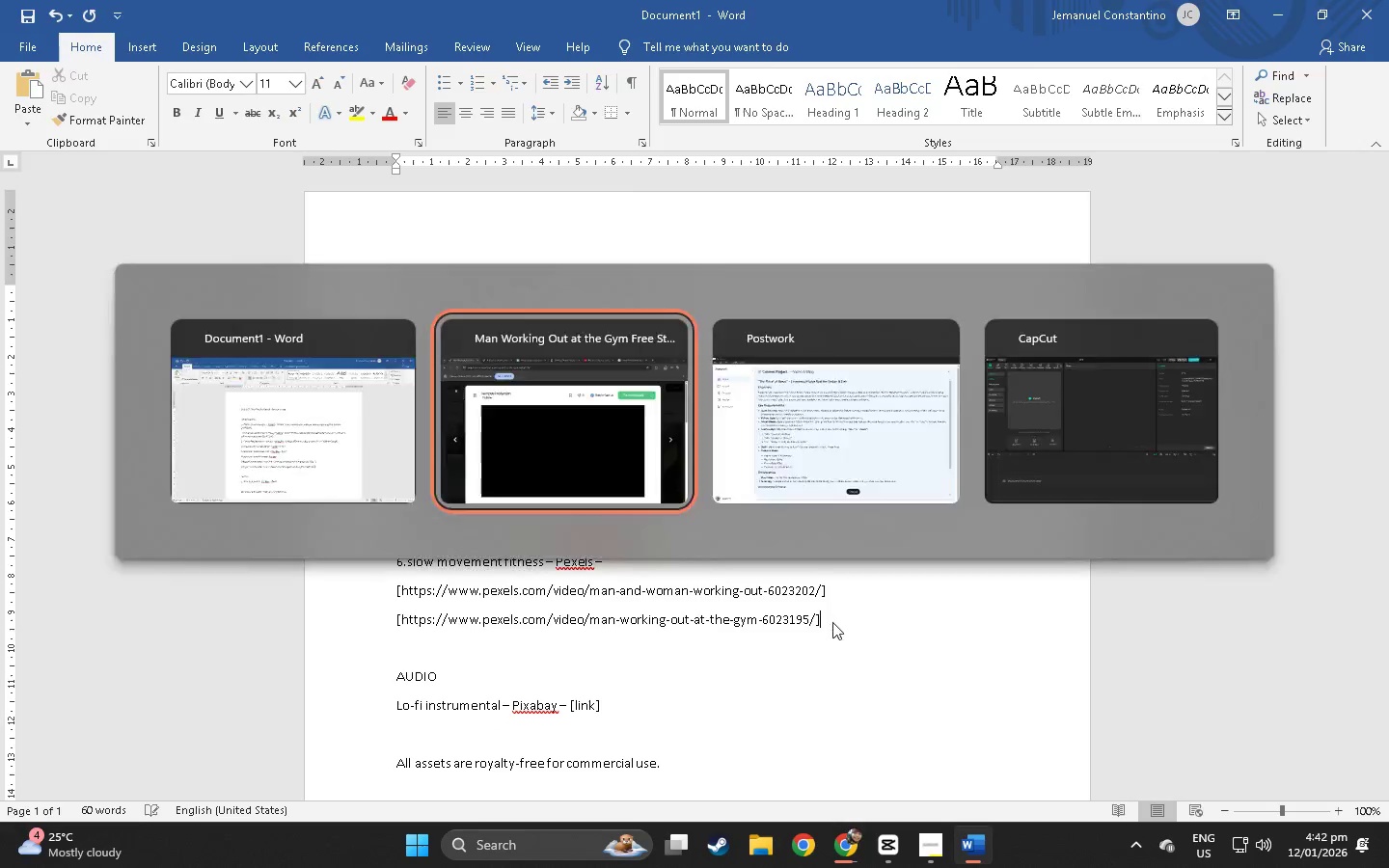 
key(Alt+Tab)
 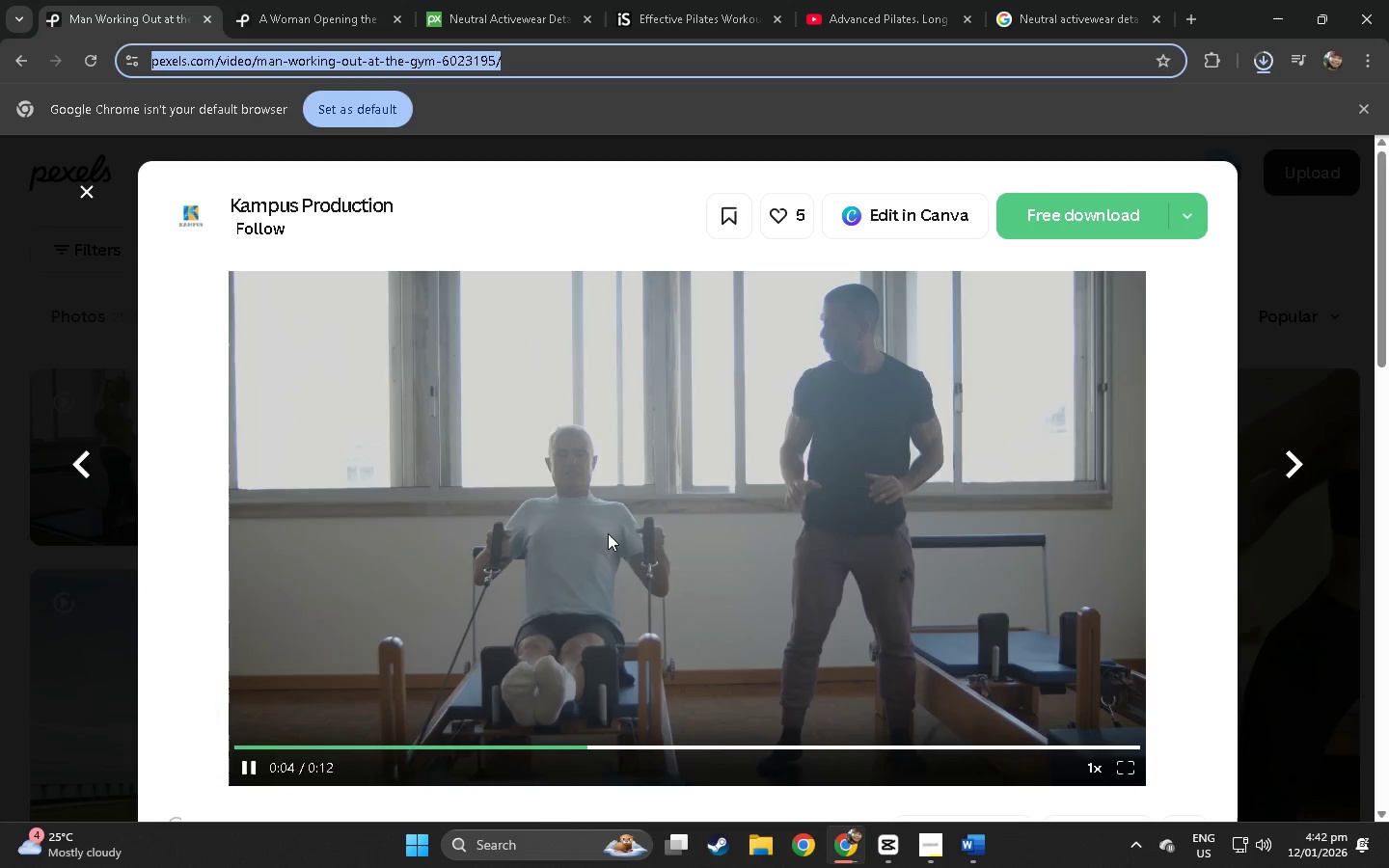 
scroll: coordinate [607, 533], scroll_direction: down, amount: 21.0
 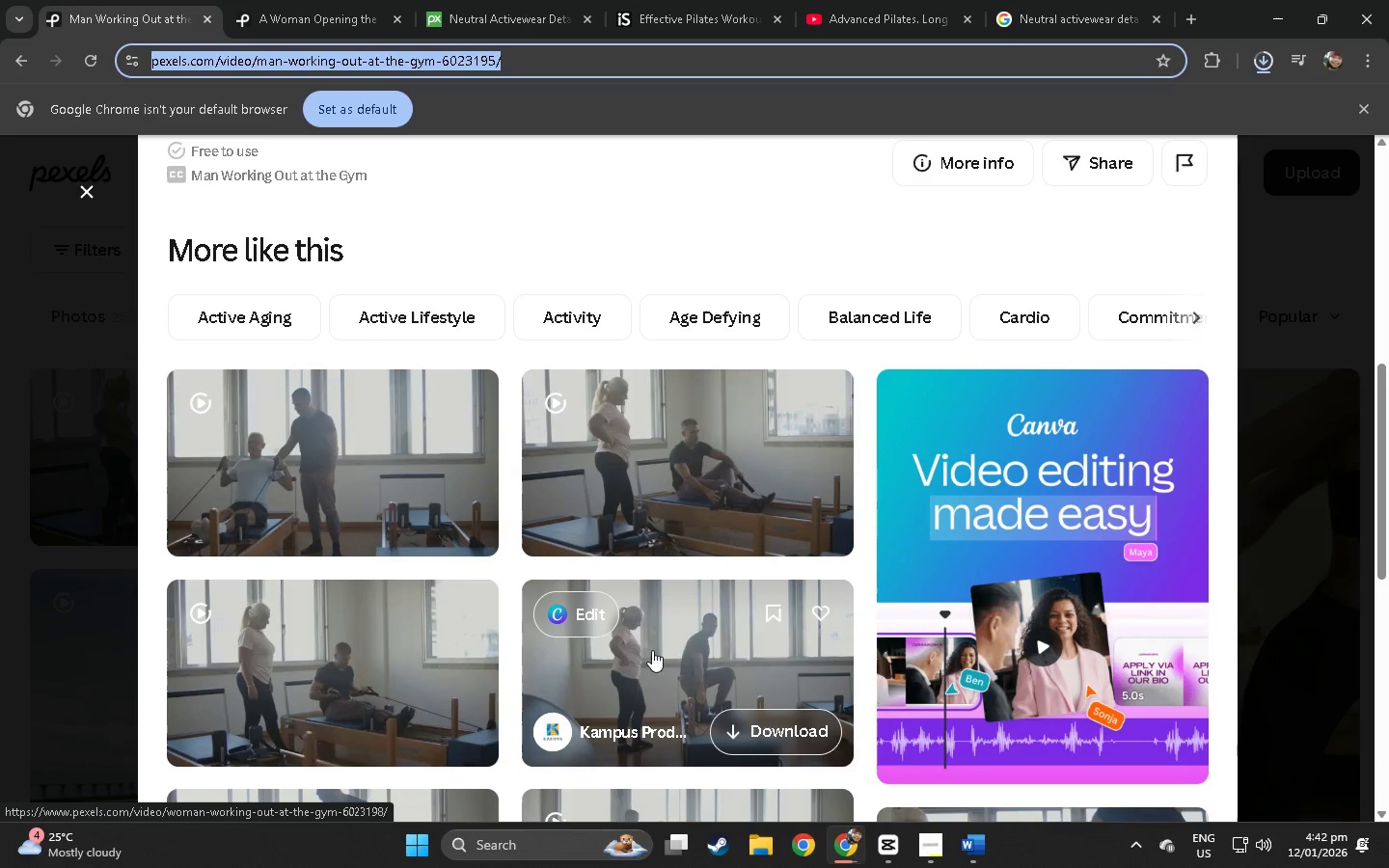 
left_click([710, 649])
 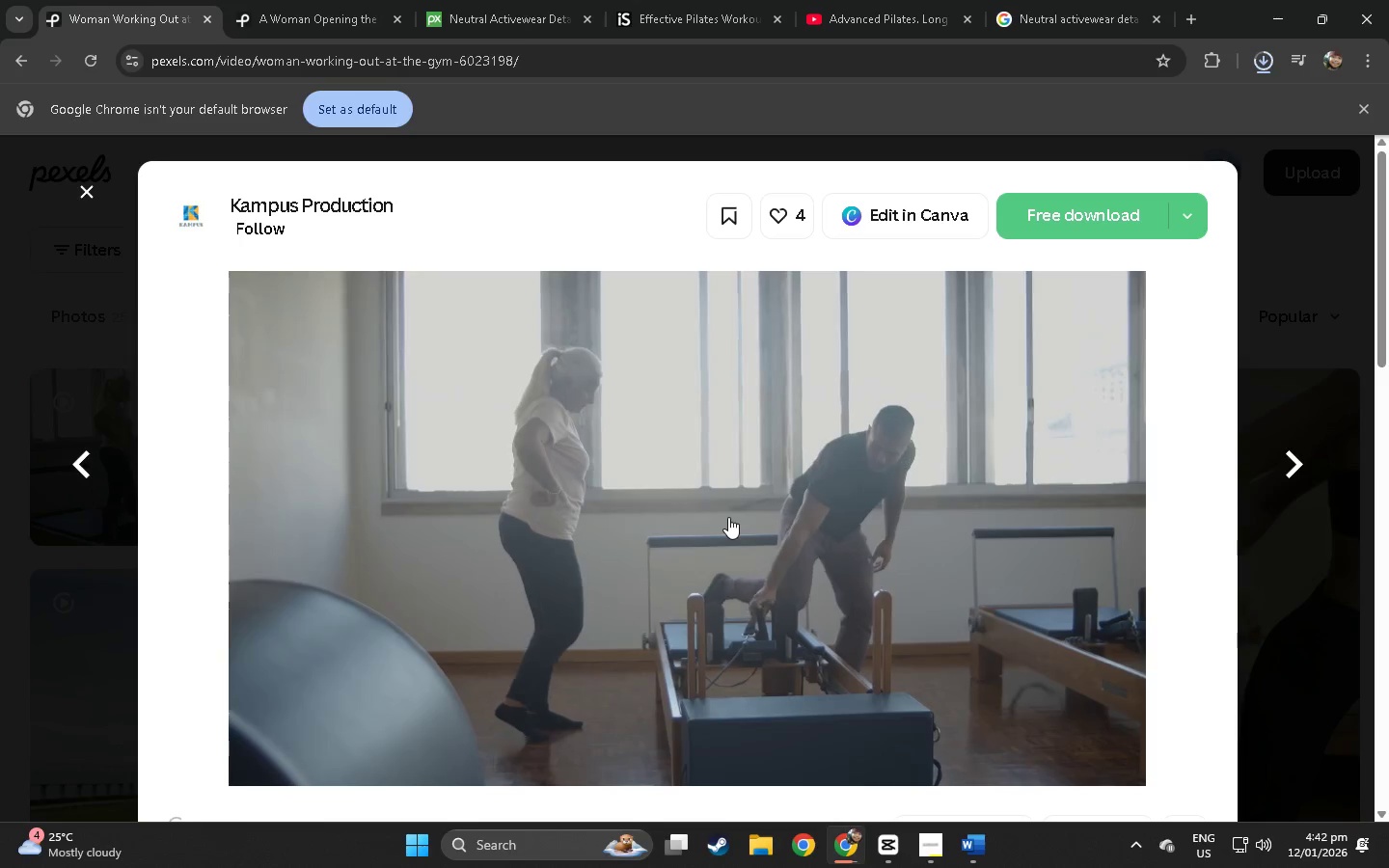 
wait(7.23)
 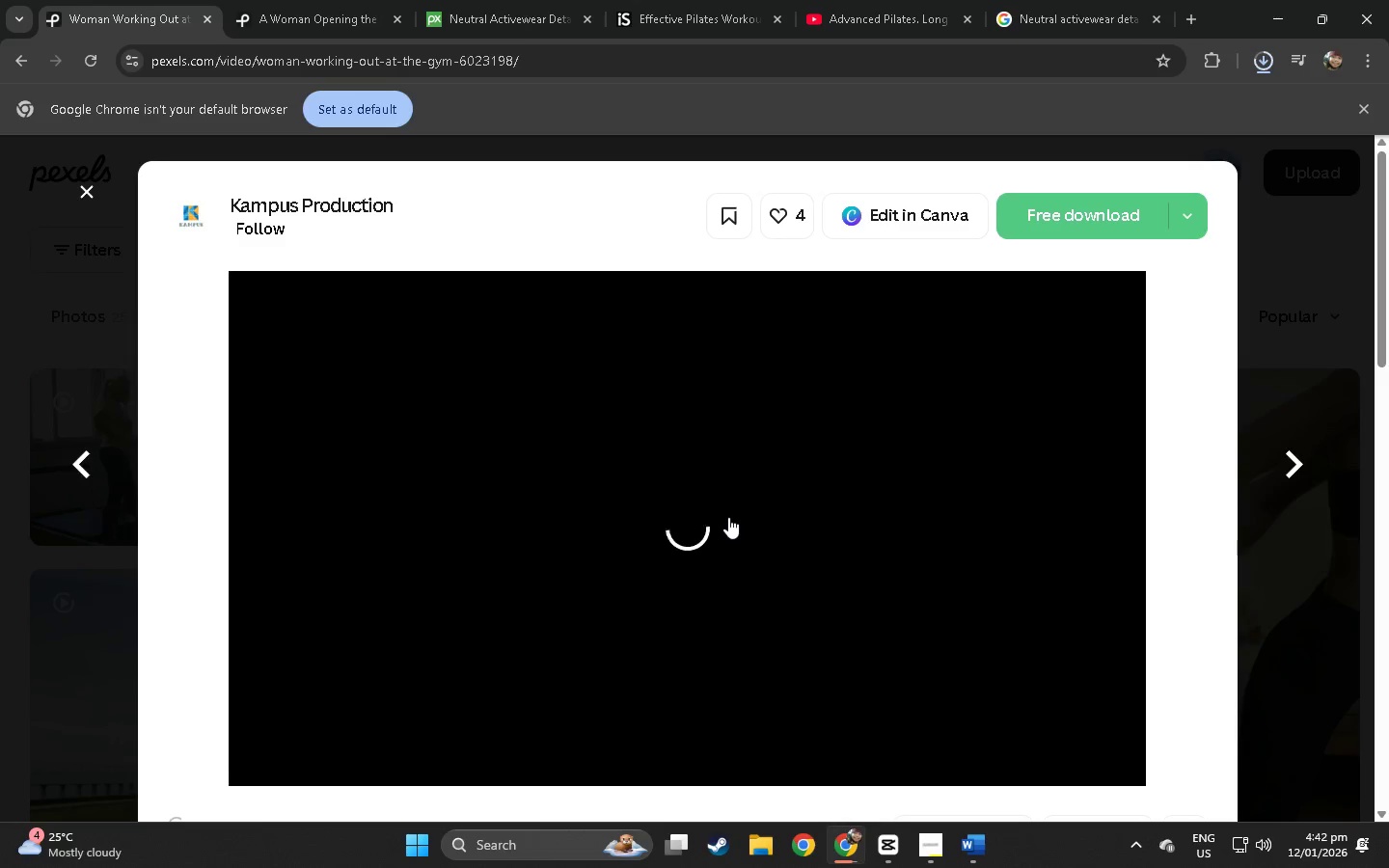 
left_click([847, 745])
 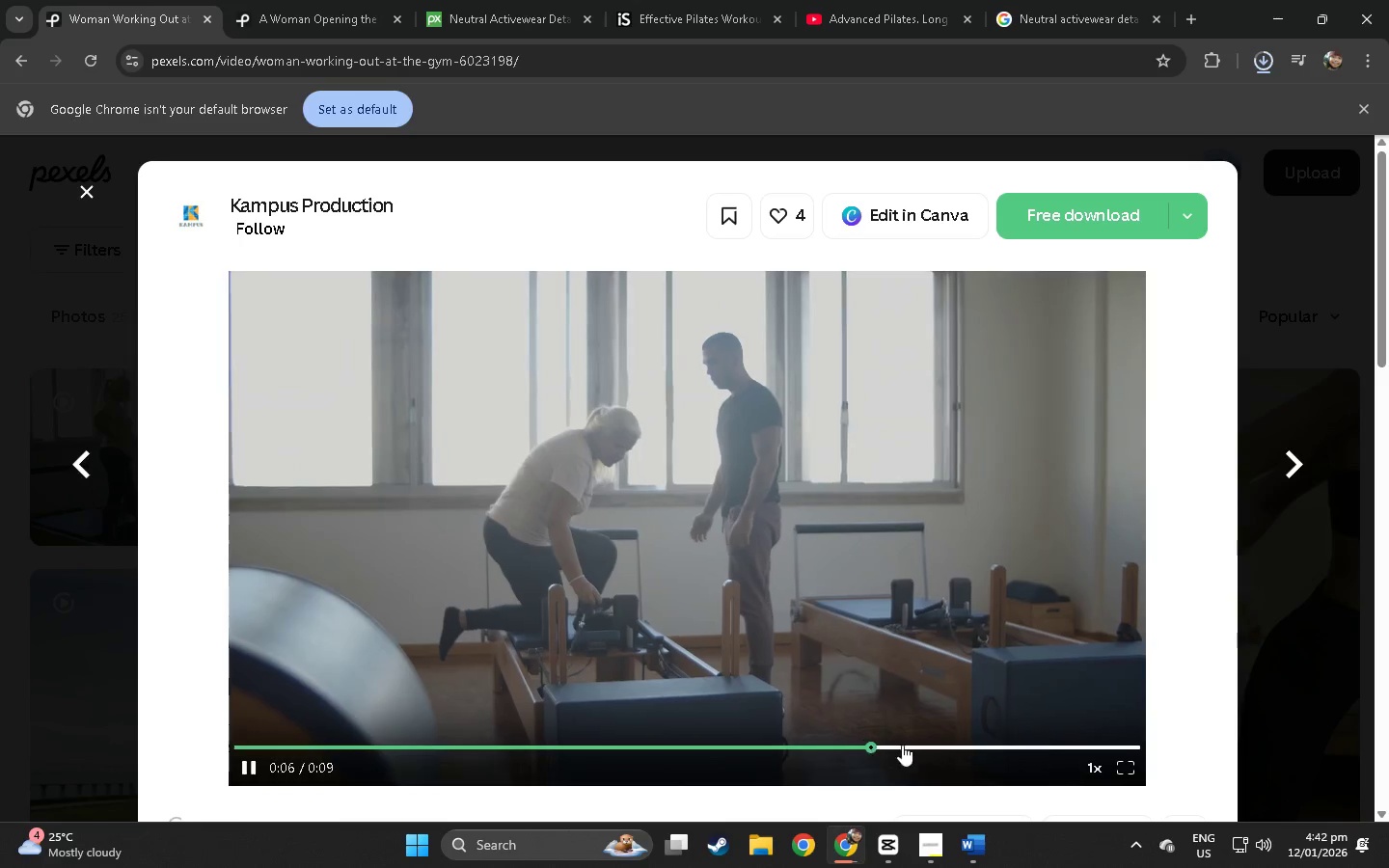 
left_click([966, 746])
 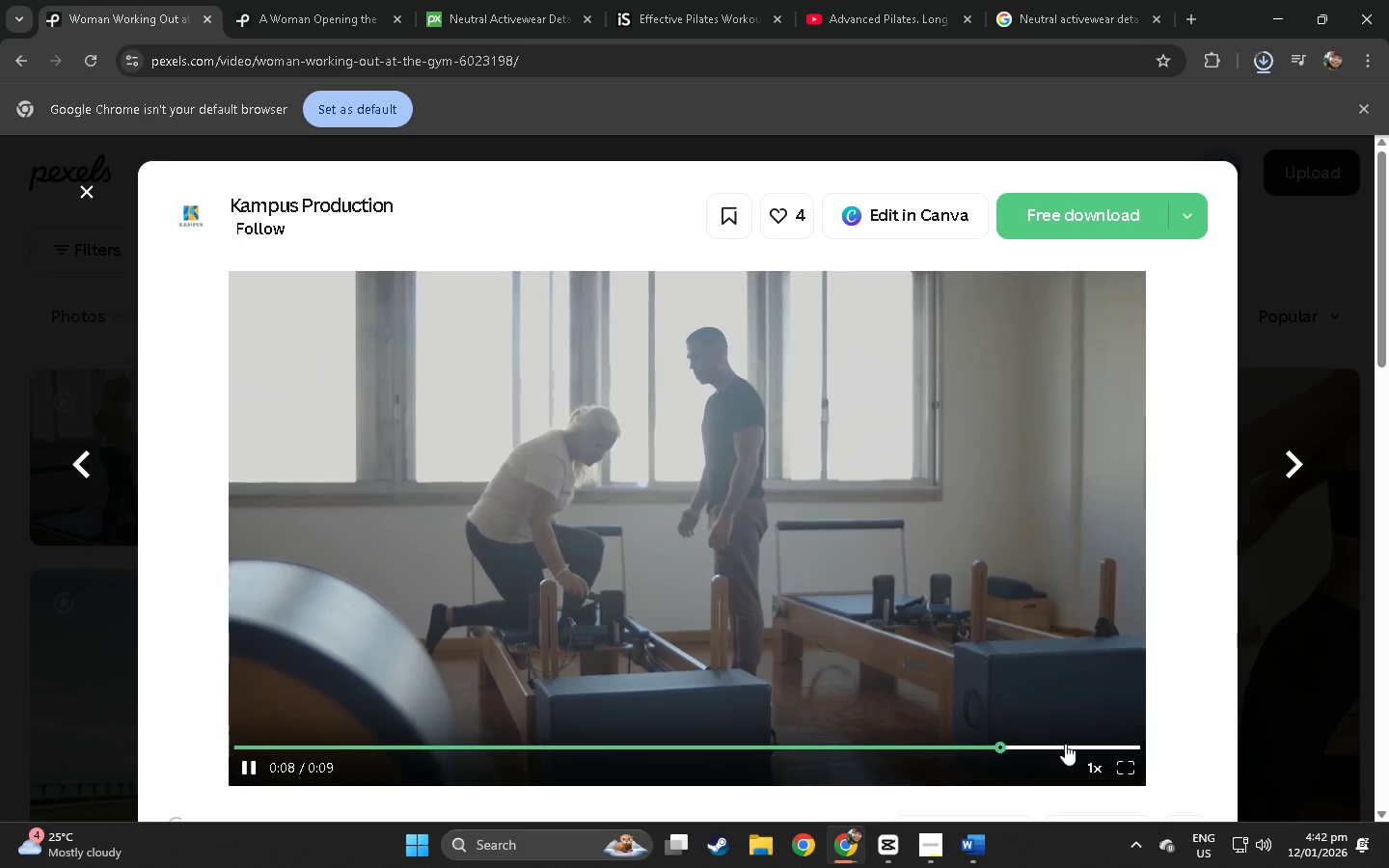 
left_click([1065, 744])
 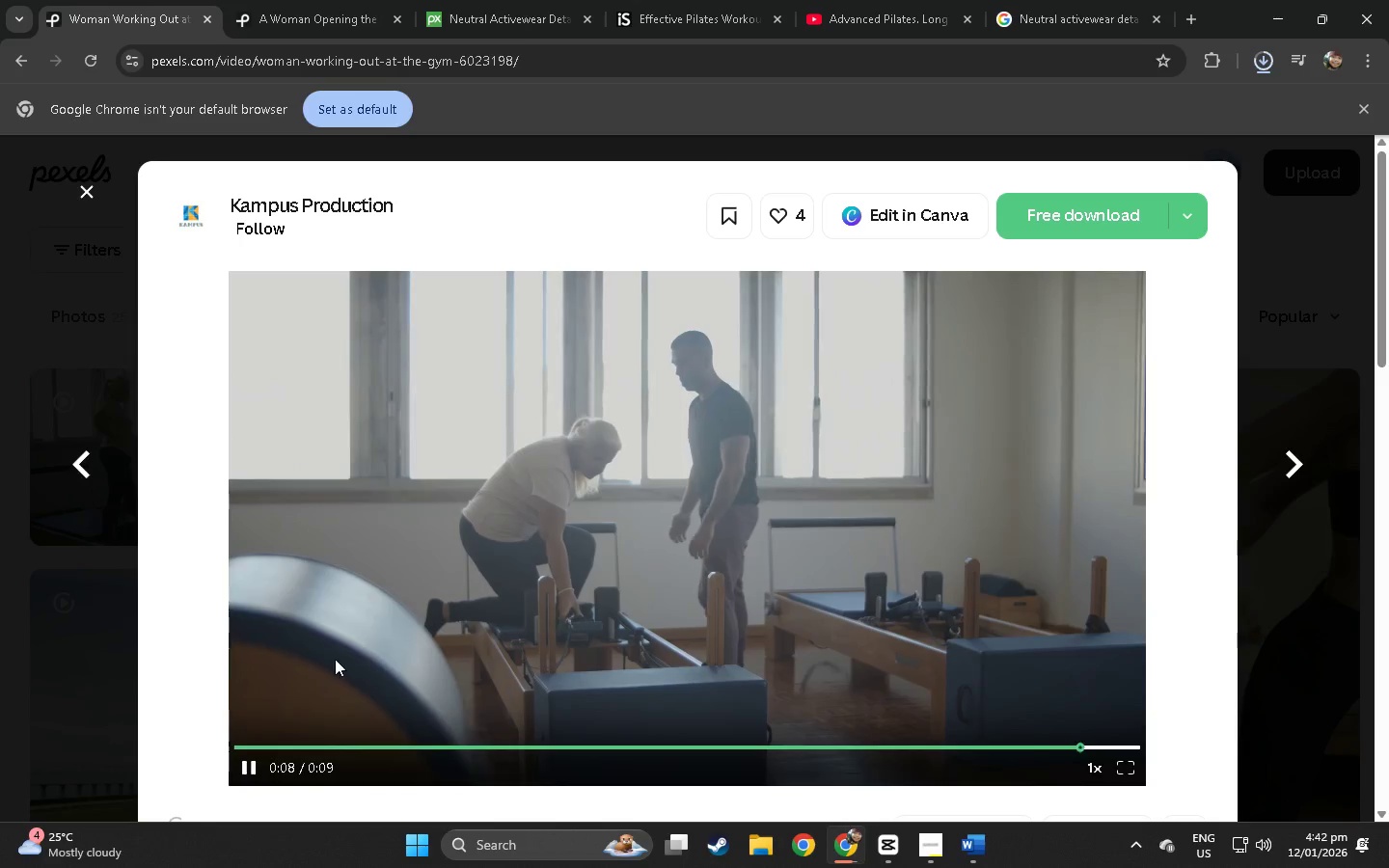 
left_click([0, 604])
 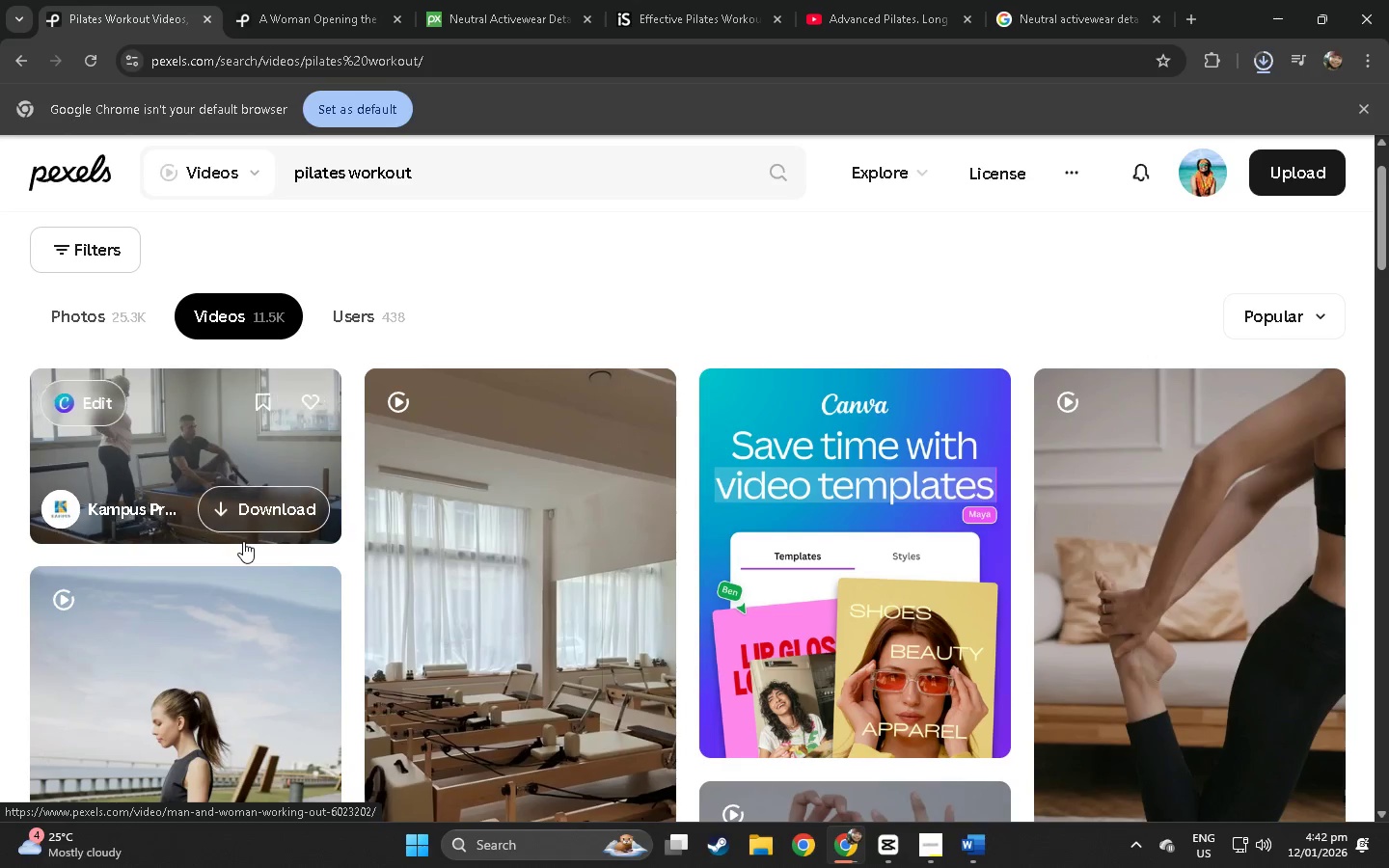 
left_click([205, 441])
 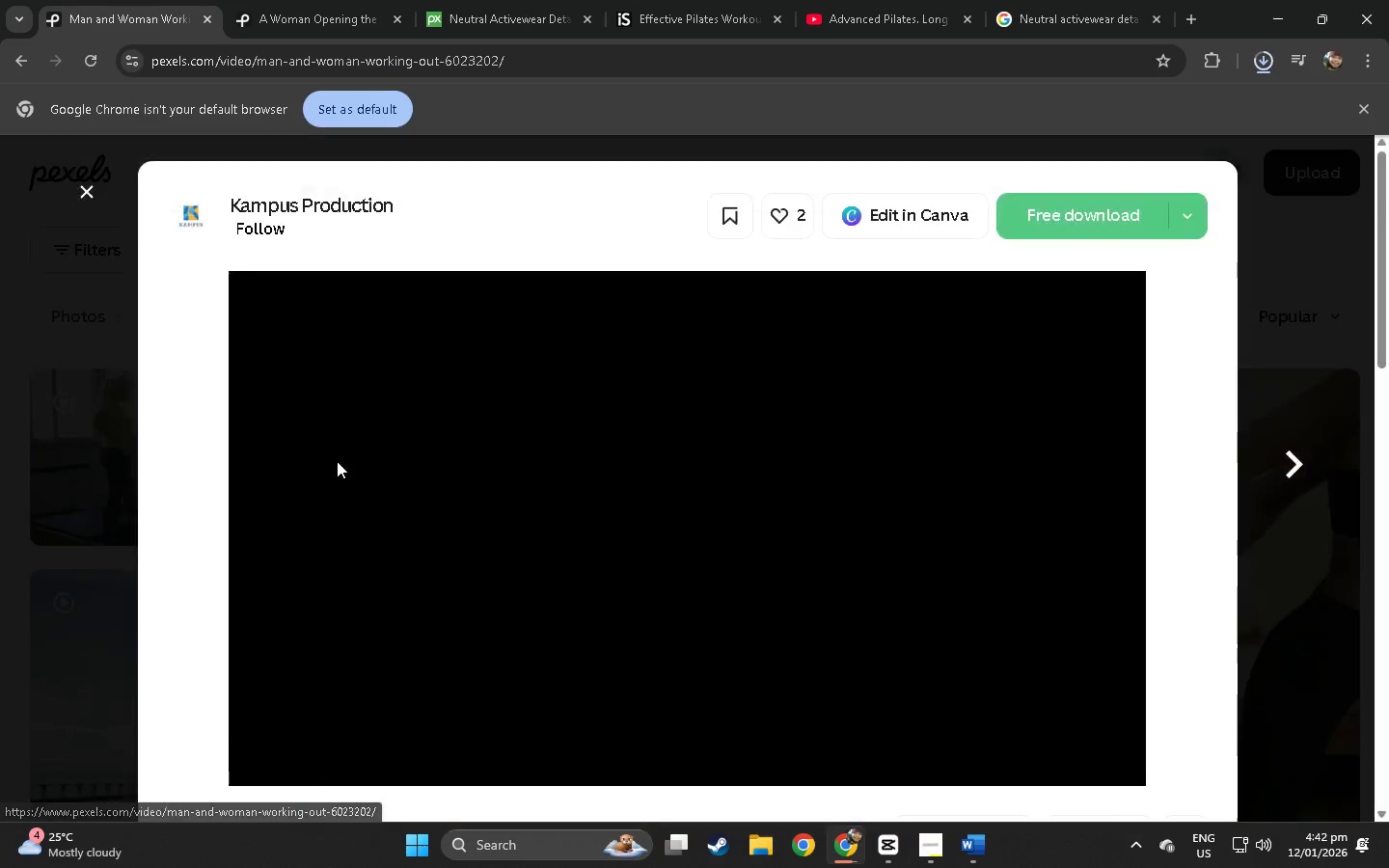 
scroll: coordinate [599, 503], scroll_direction: down, amount: 35.0
 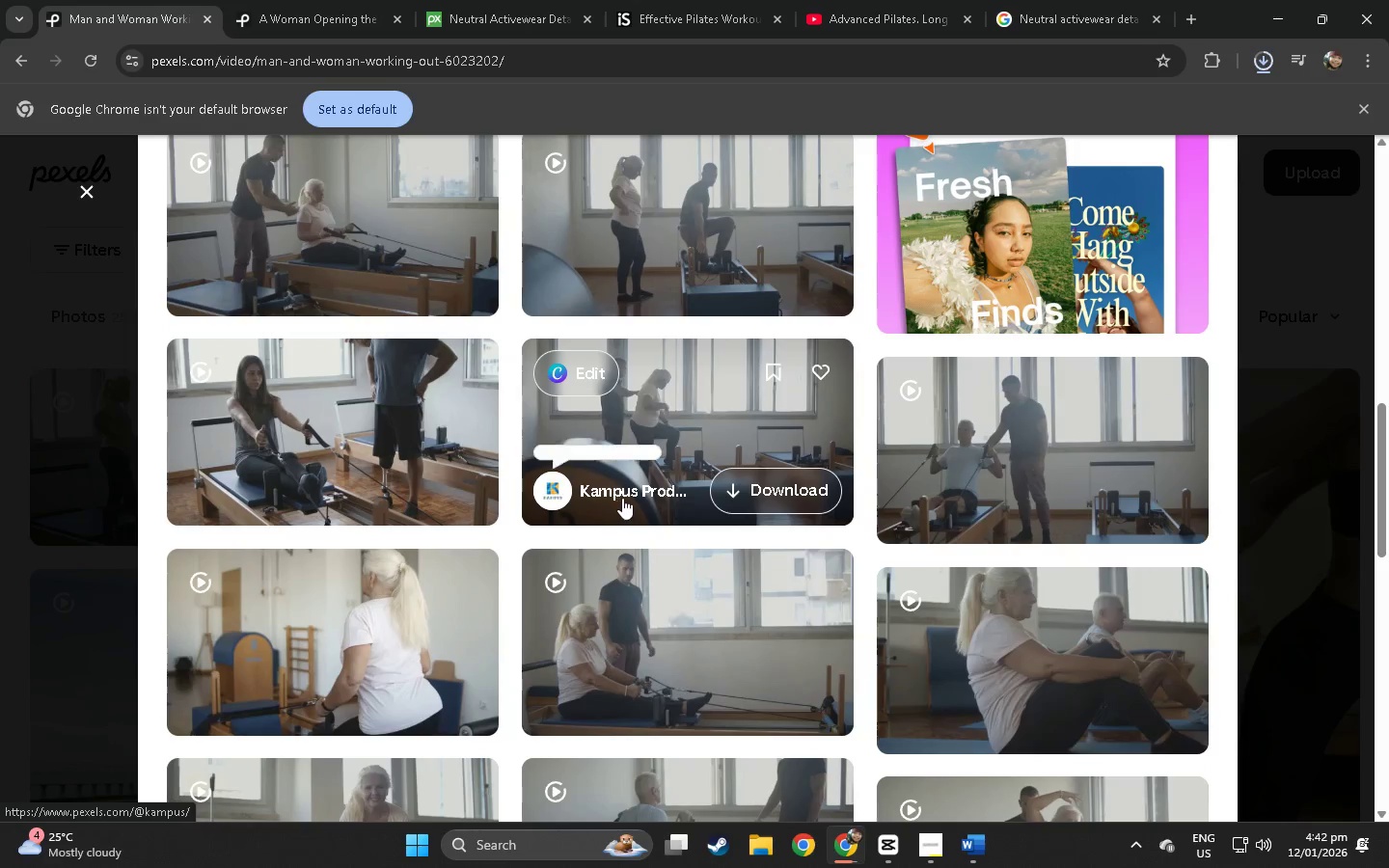 
mouse_move([609, 519])
 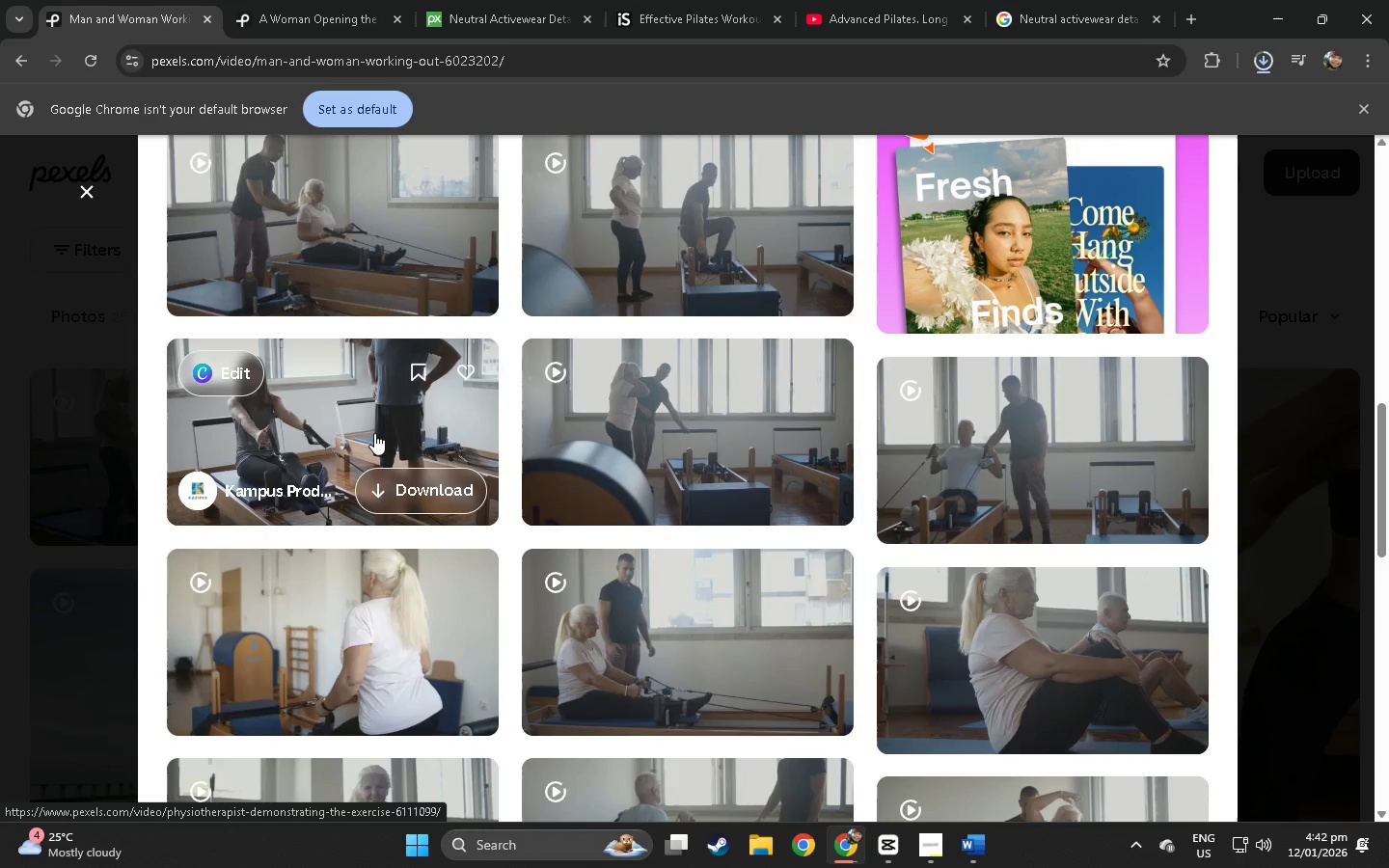 
wait(6.44)
 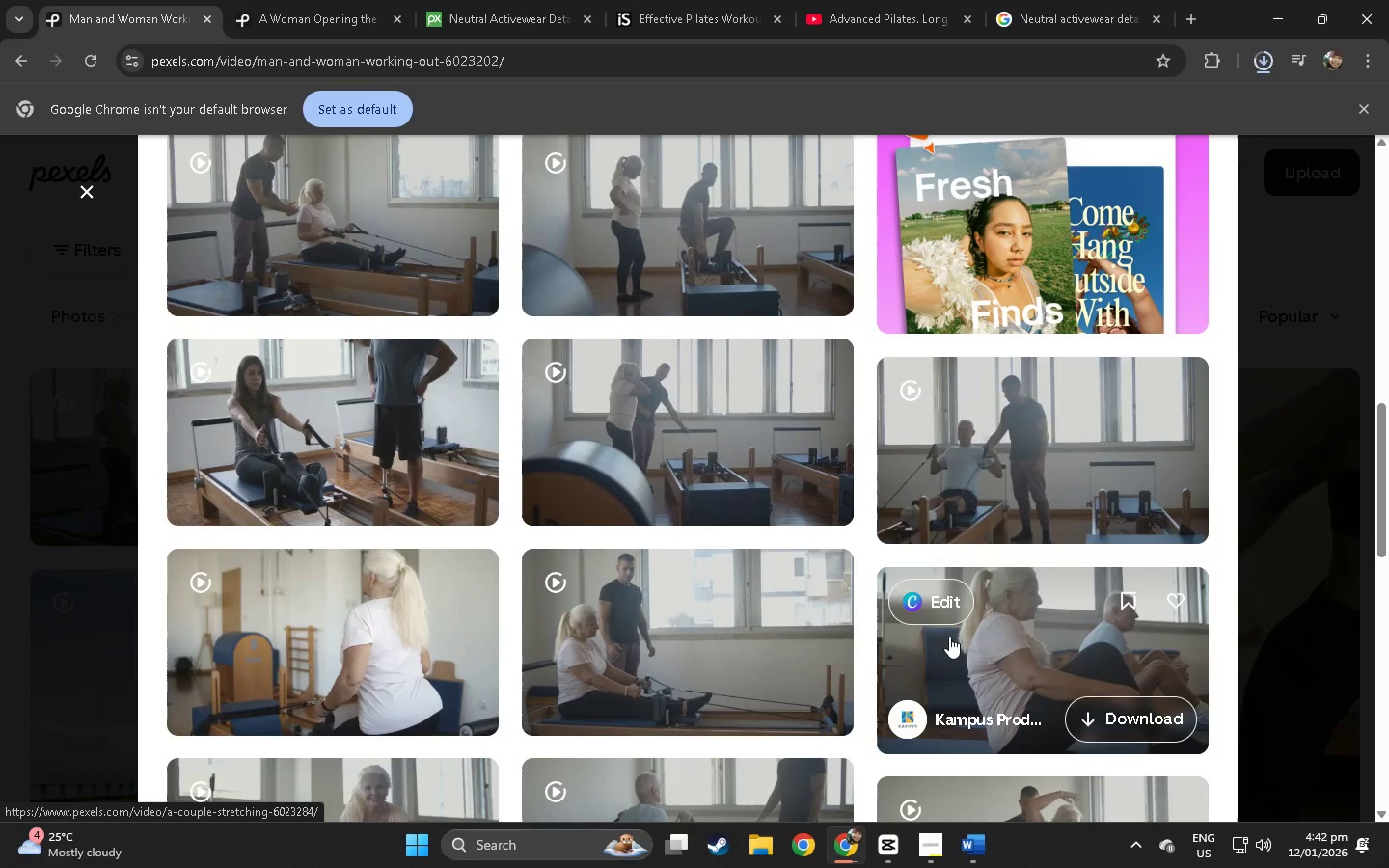 
left_click([374, 433])
 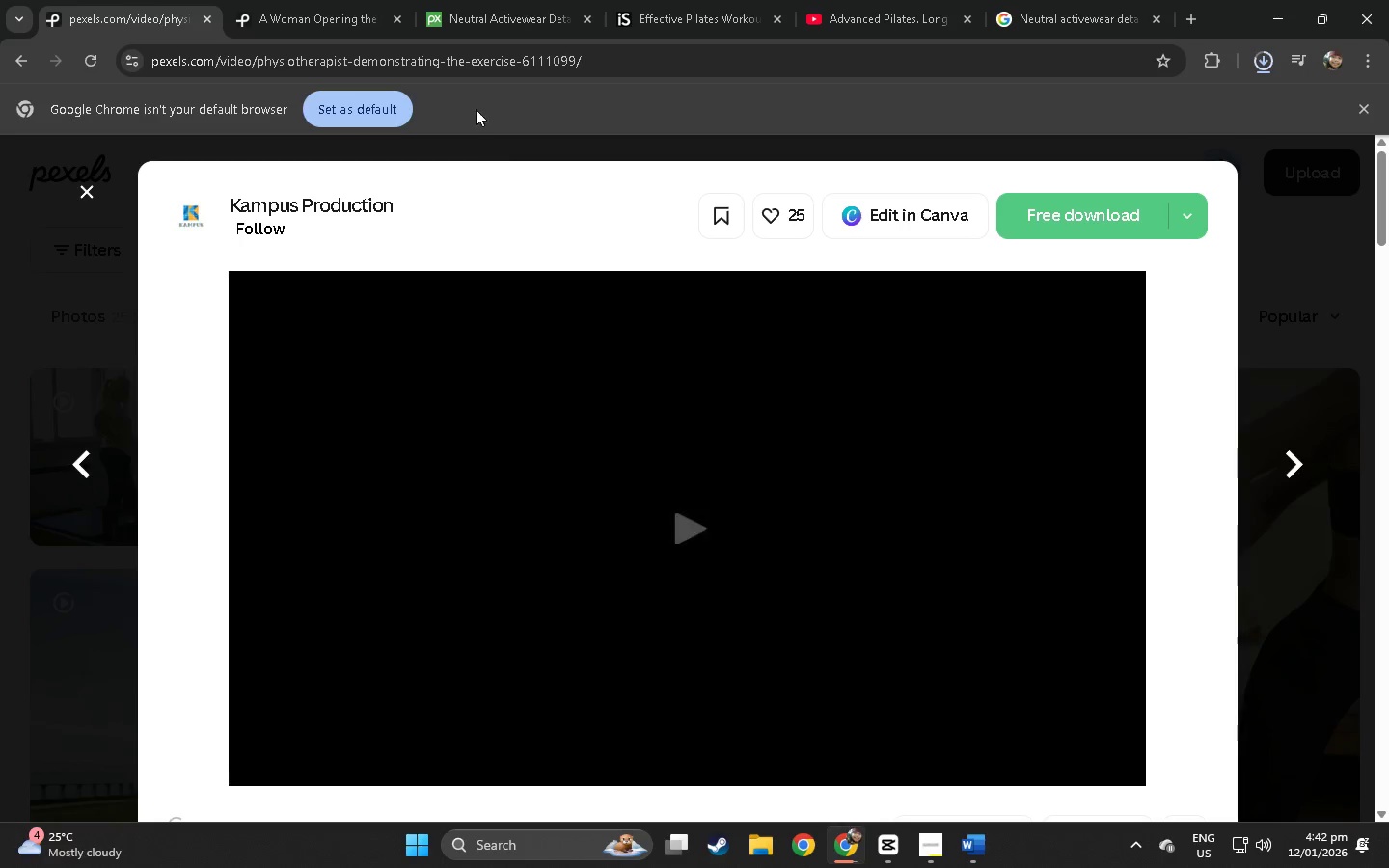 
left_click([557, 63])
 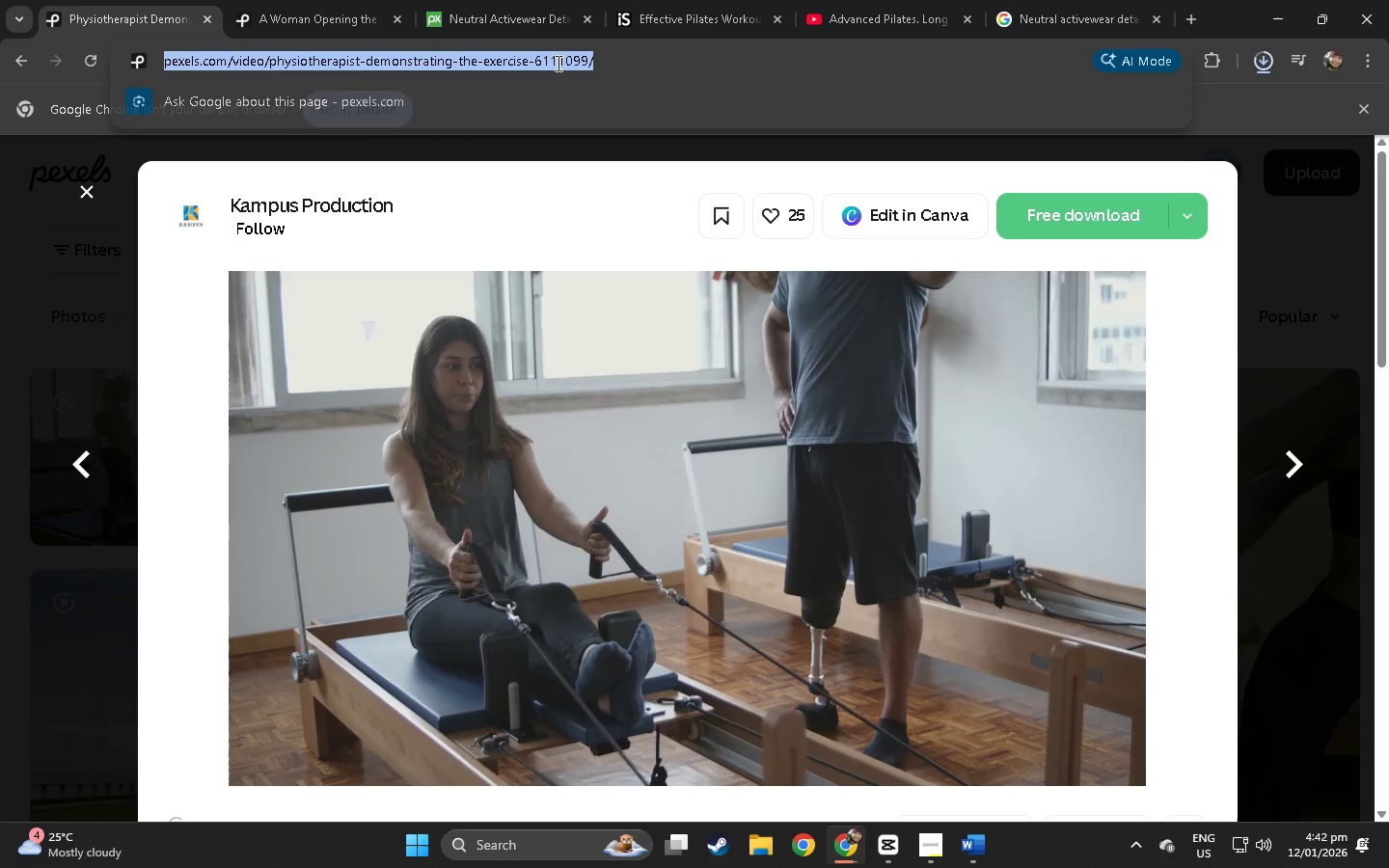 
key(Control+ControlLeft)
 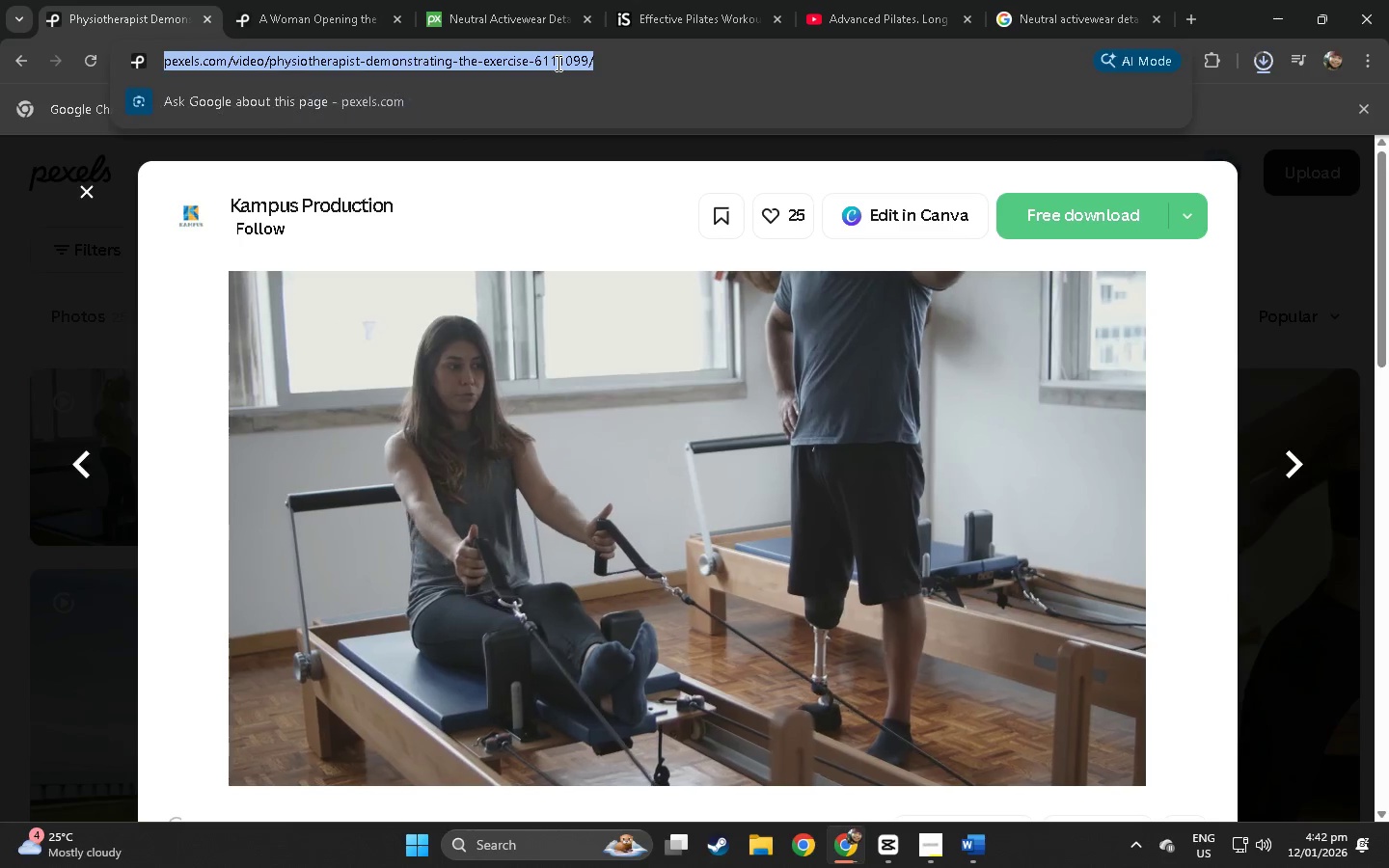 
key(Control+C)
 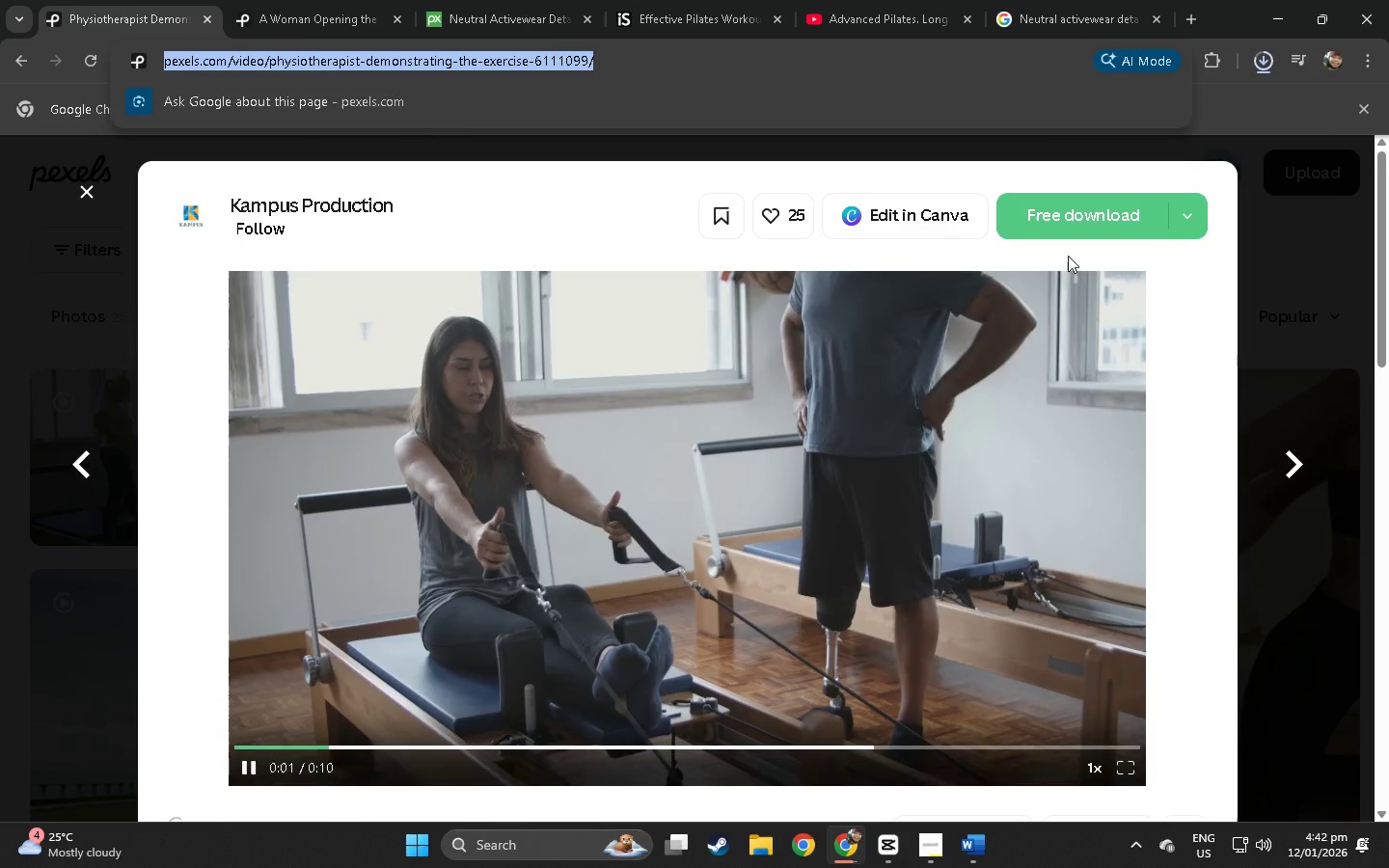 
left_click([1103, 220])
 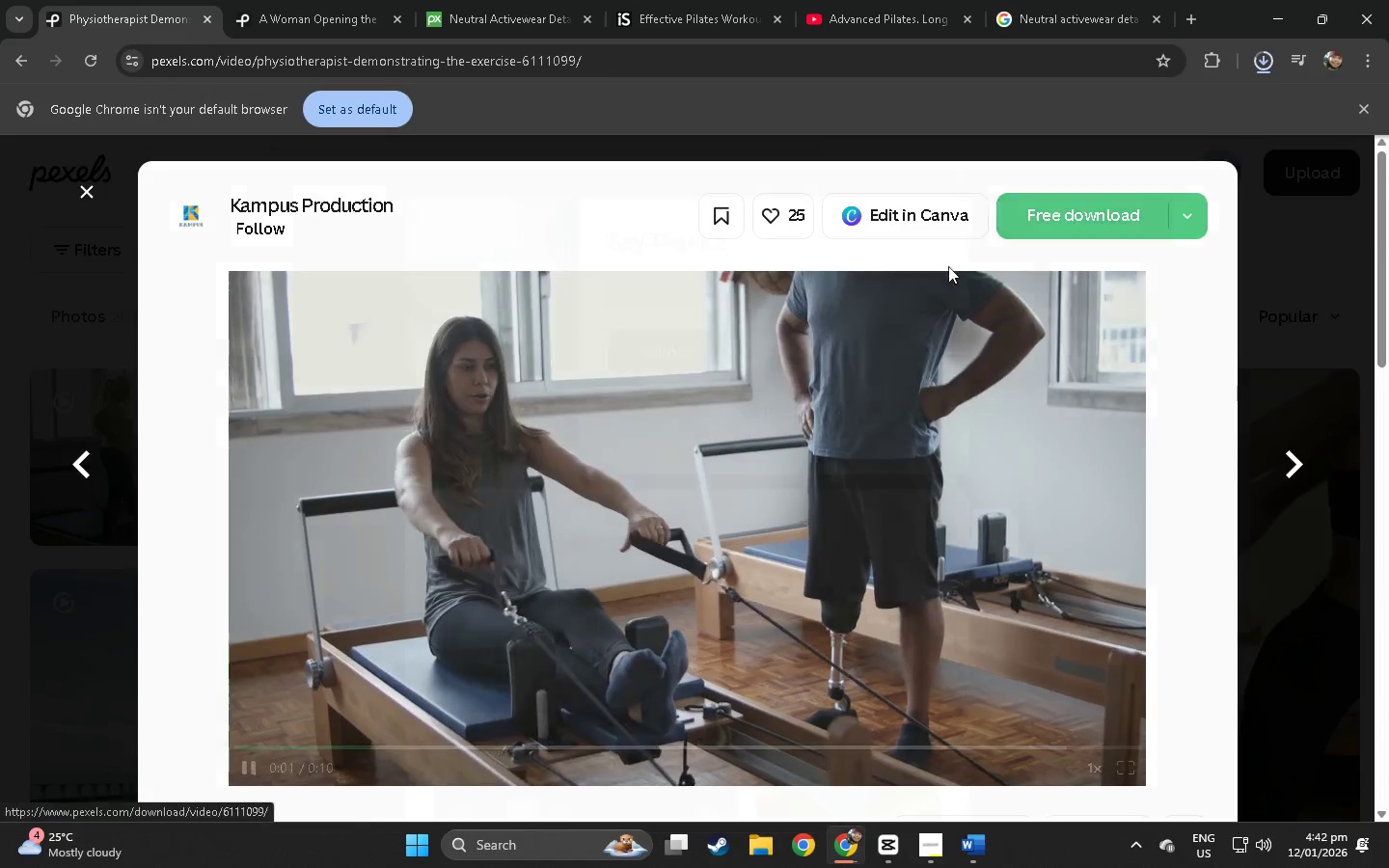 
key(Alt+AltLeft)
 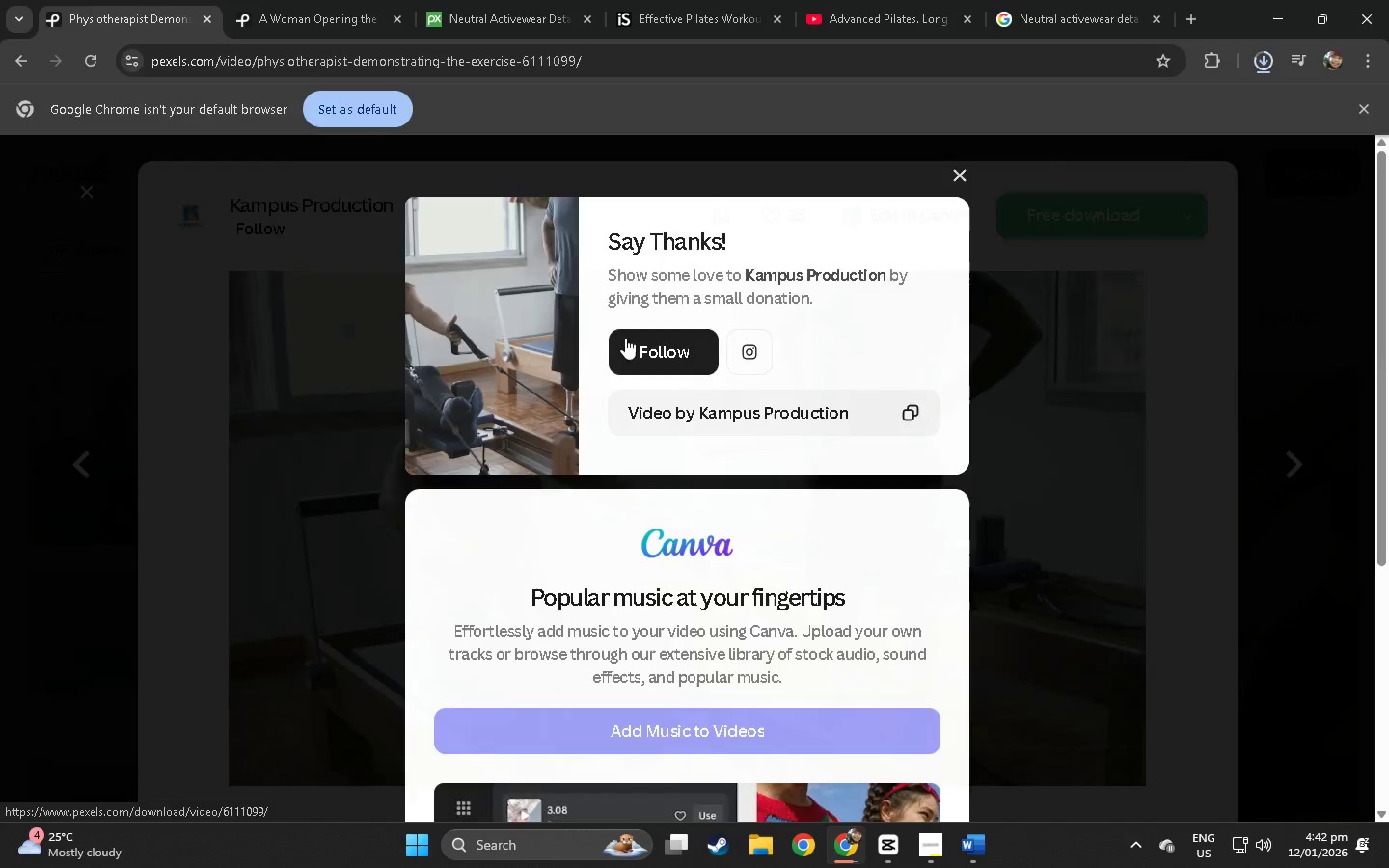 
key(Alt+Tab)
 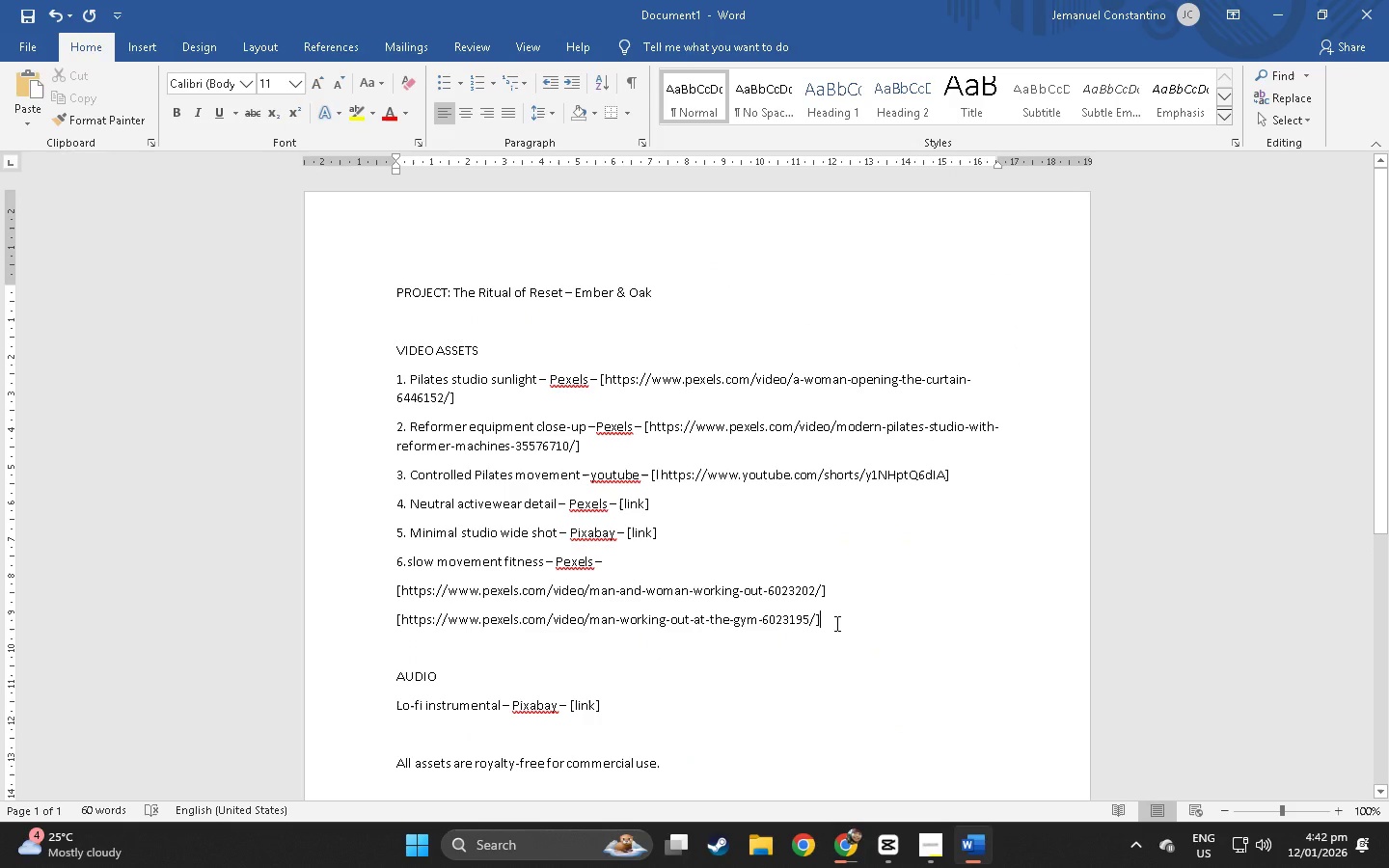 
key(Enter)
 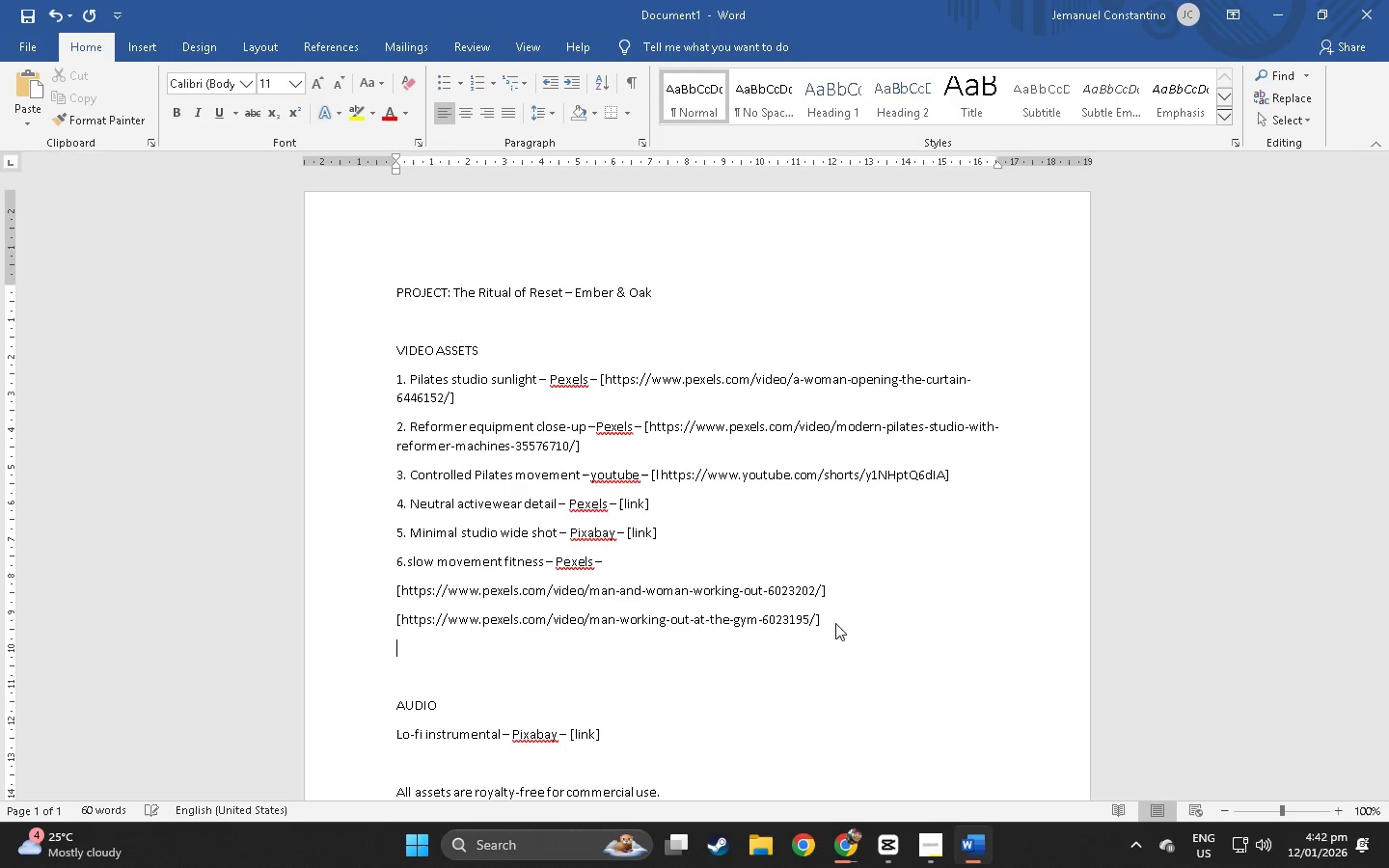 
key(Control+ControlLeft)
 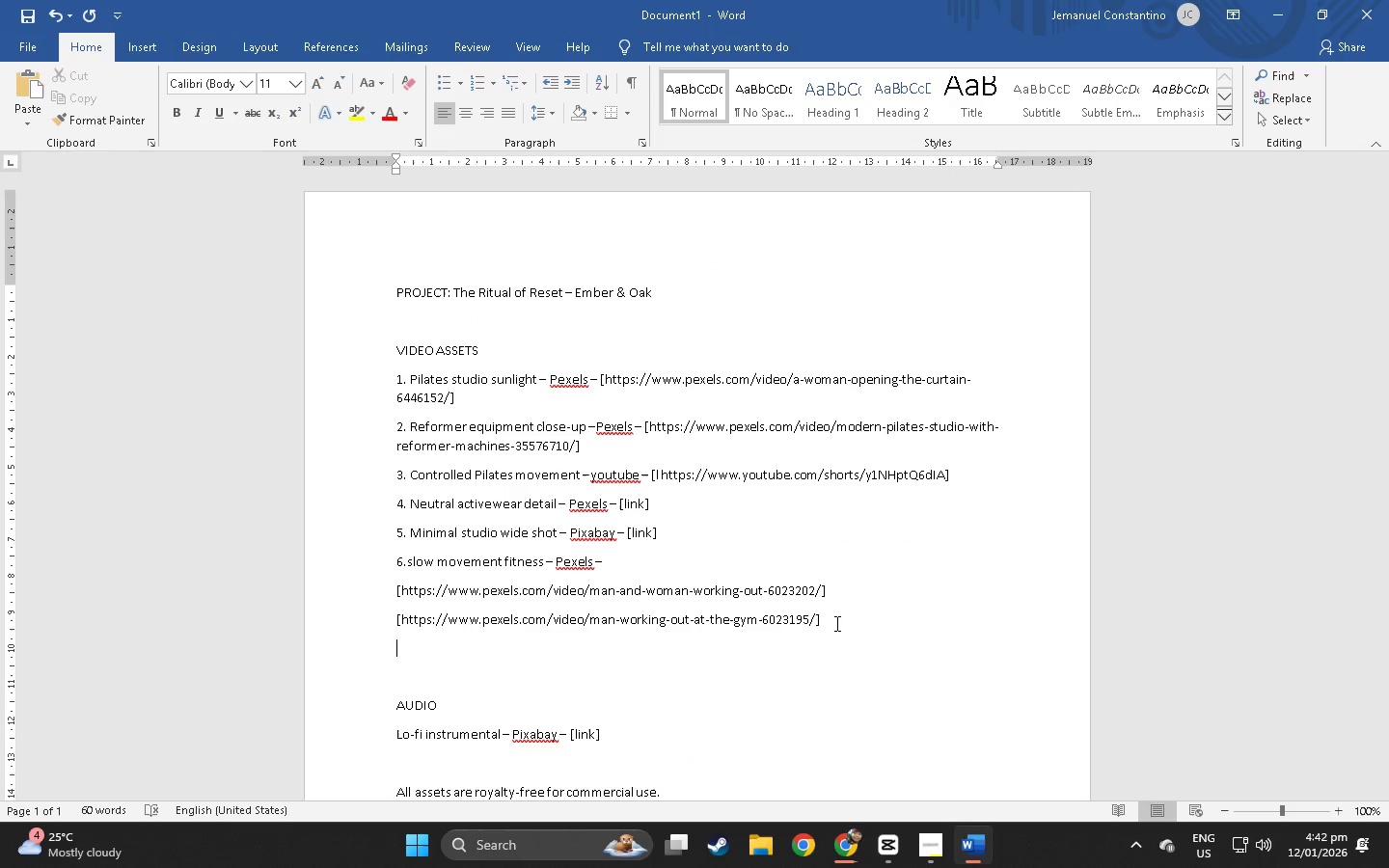 
key(Shift+ShiftLeft)
 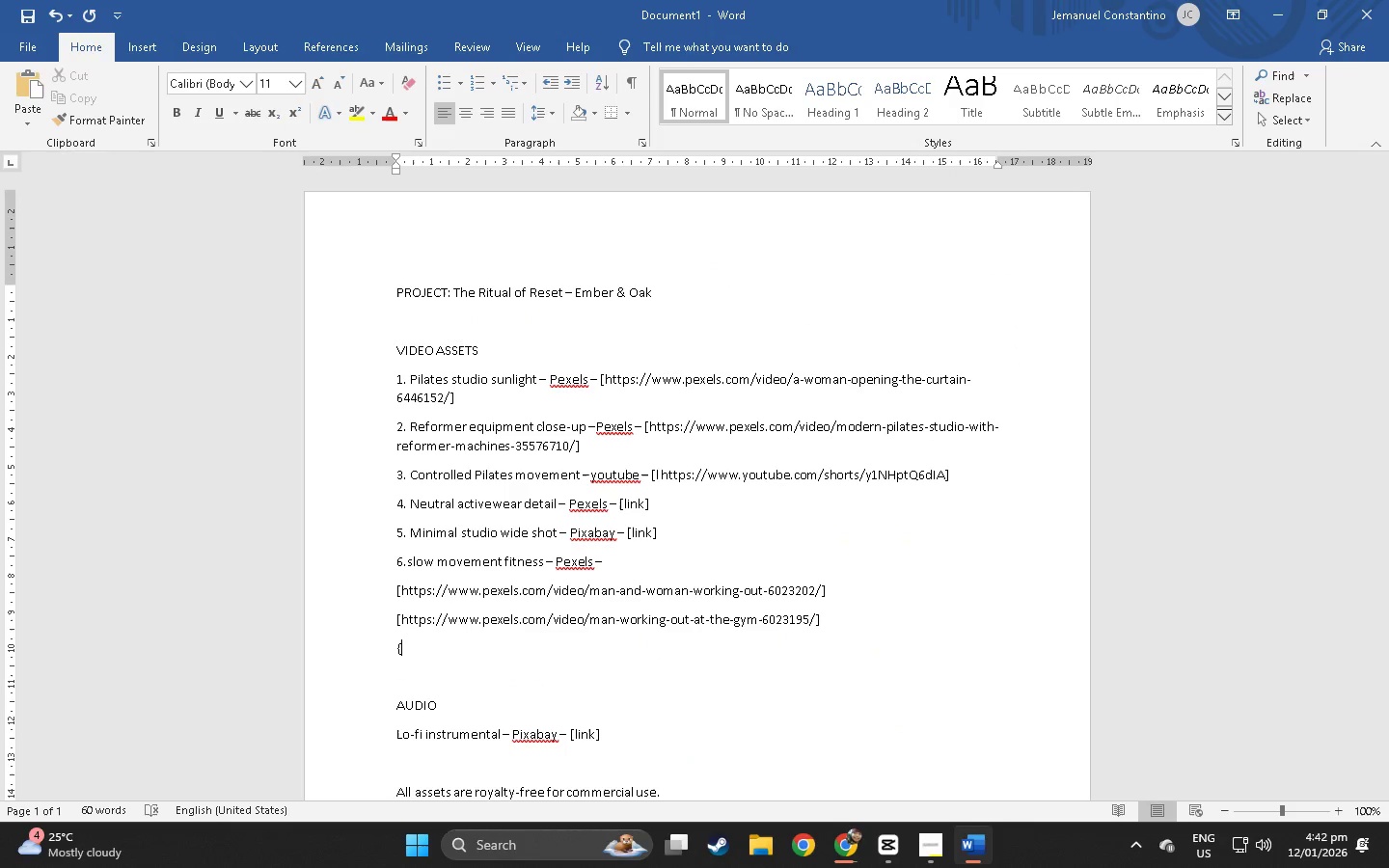 
key(Shift+BracketLeft)
 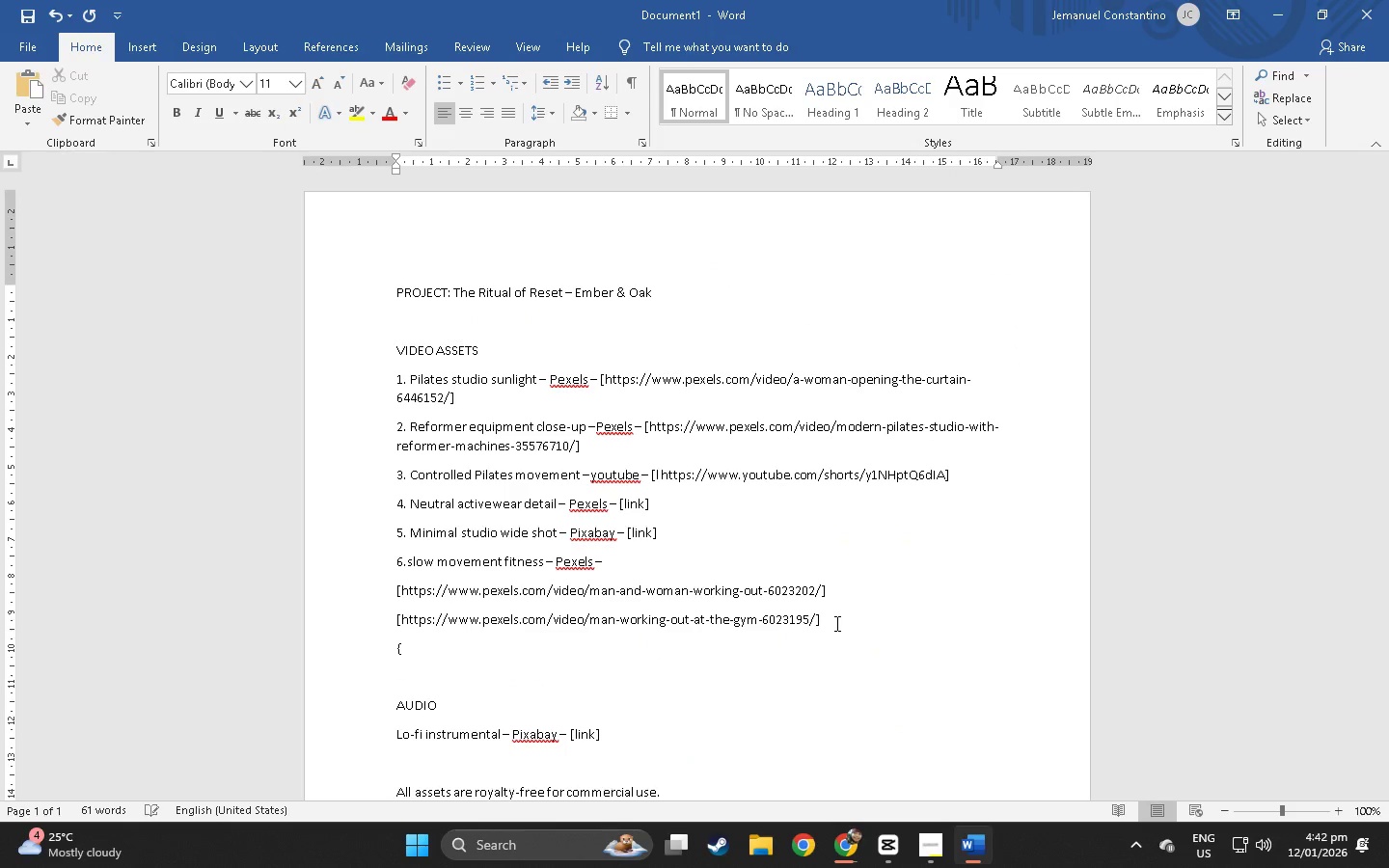 
key(Backspace)
 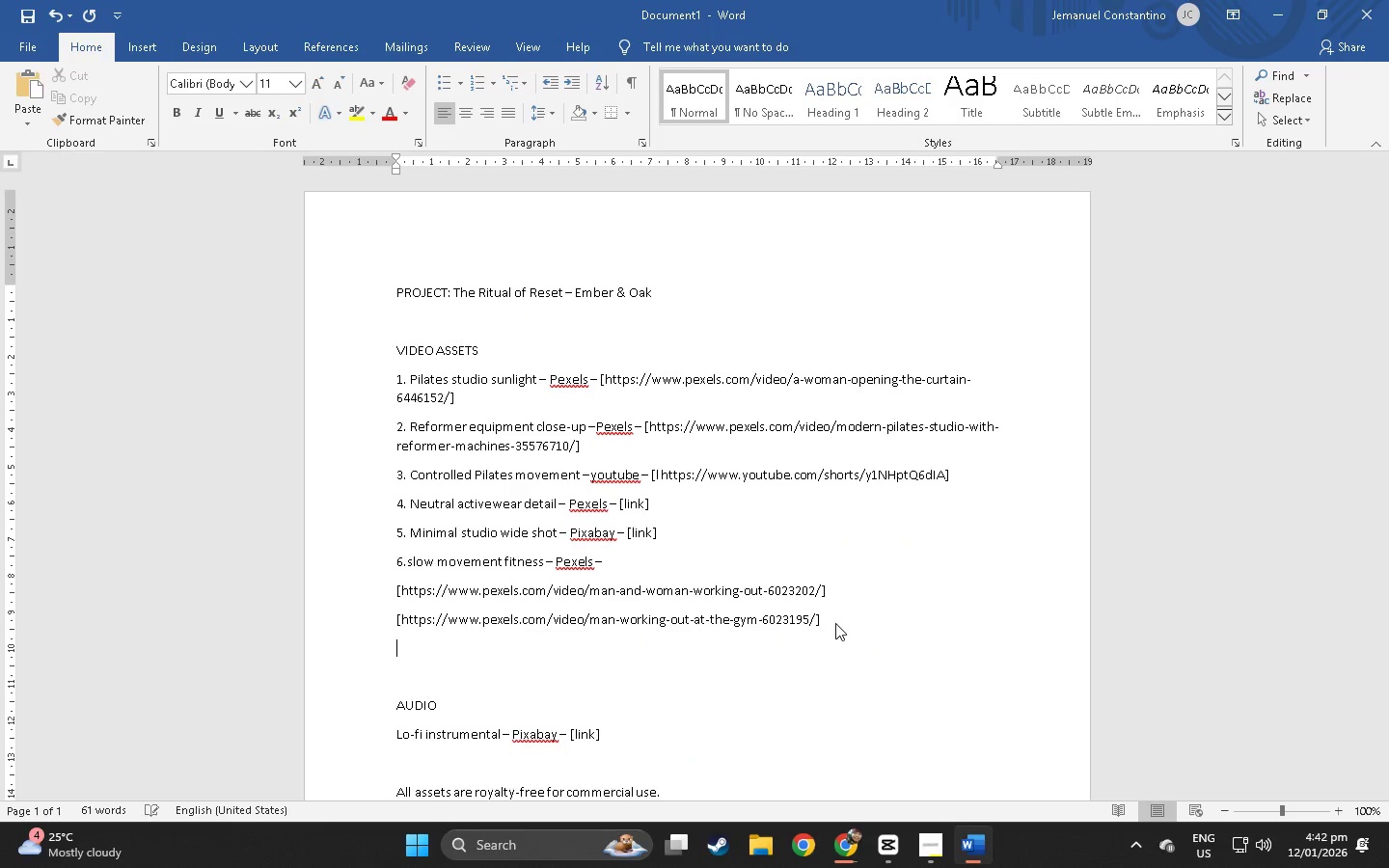 
key(P)
 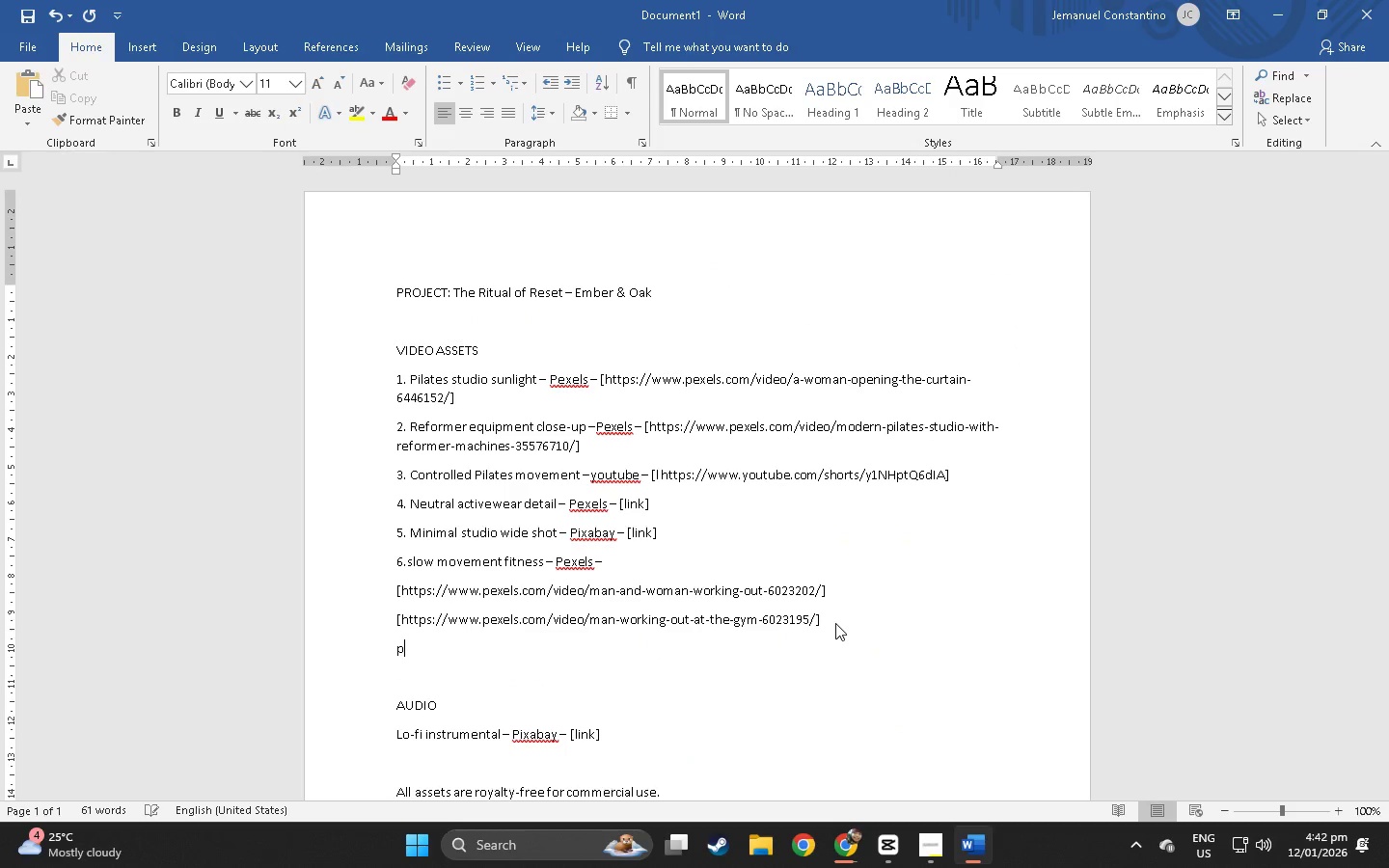 
key(Backspace)
 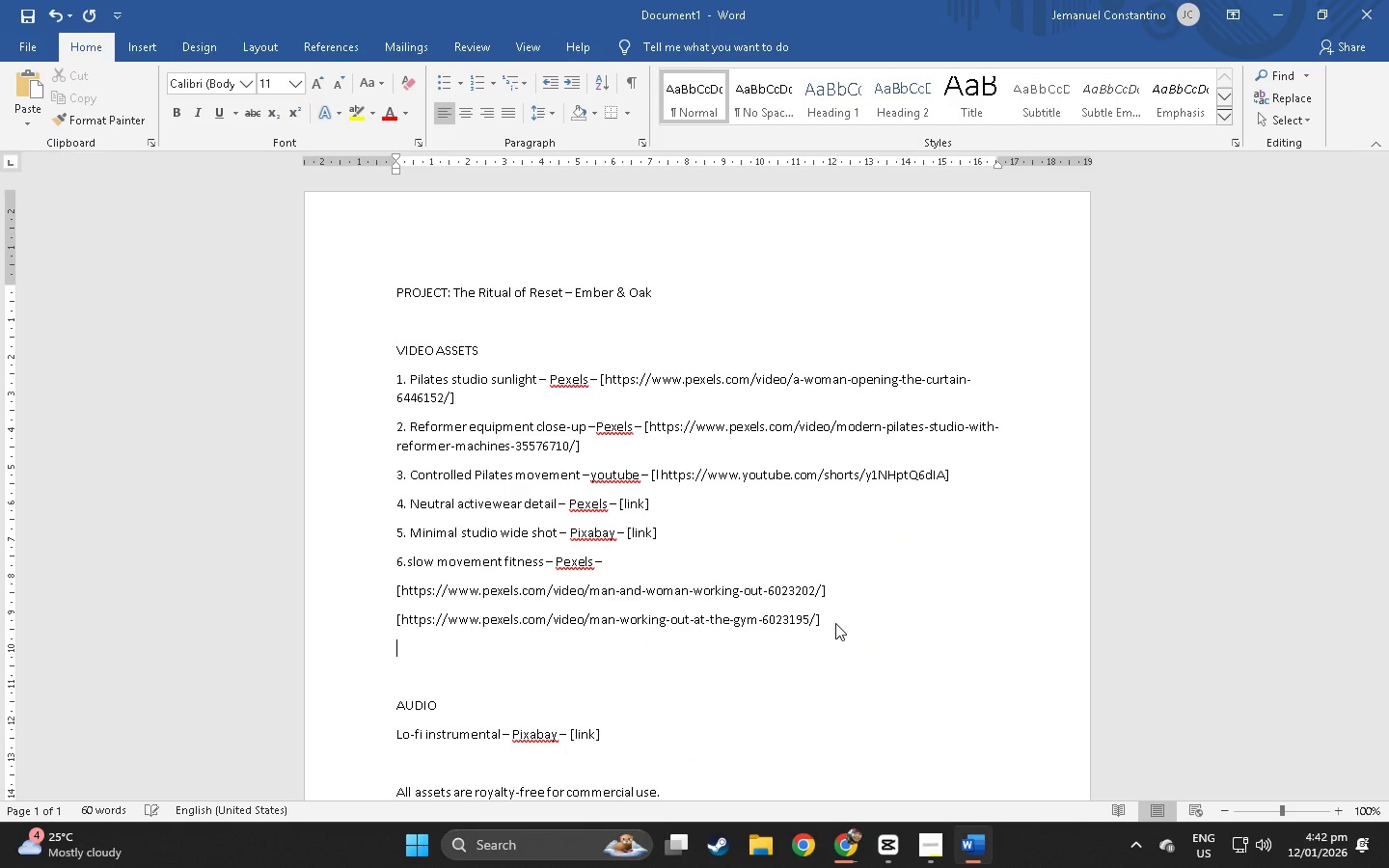 
key(BracketLeft)
 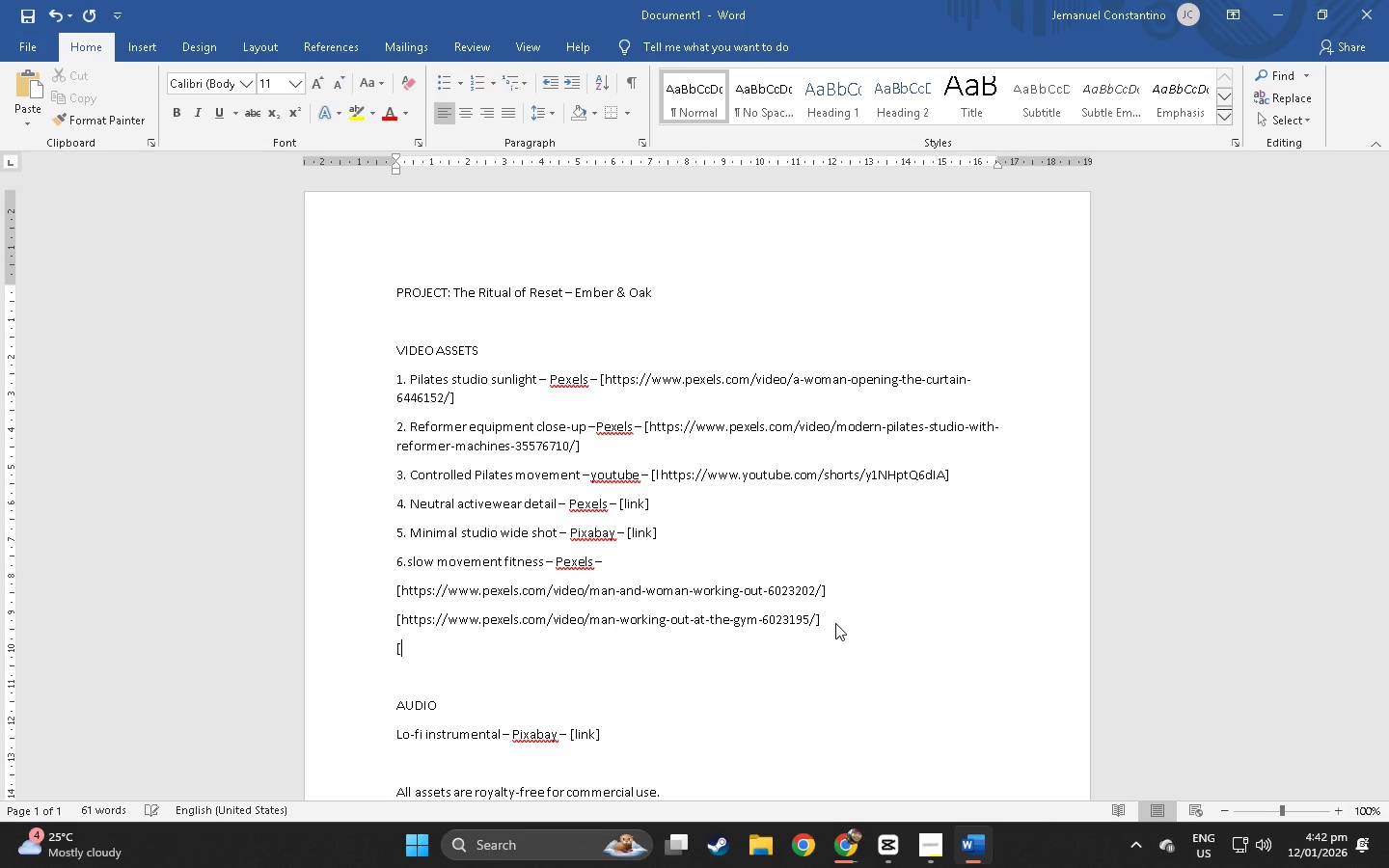 
key(Control+ControlLeft)